 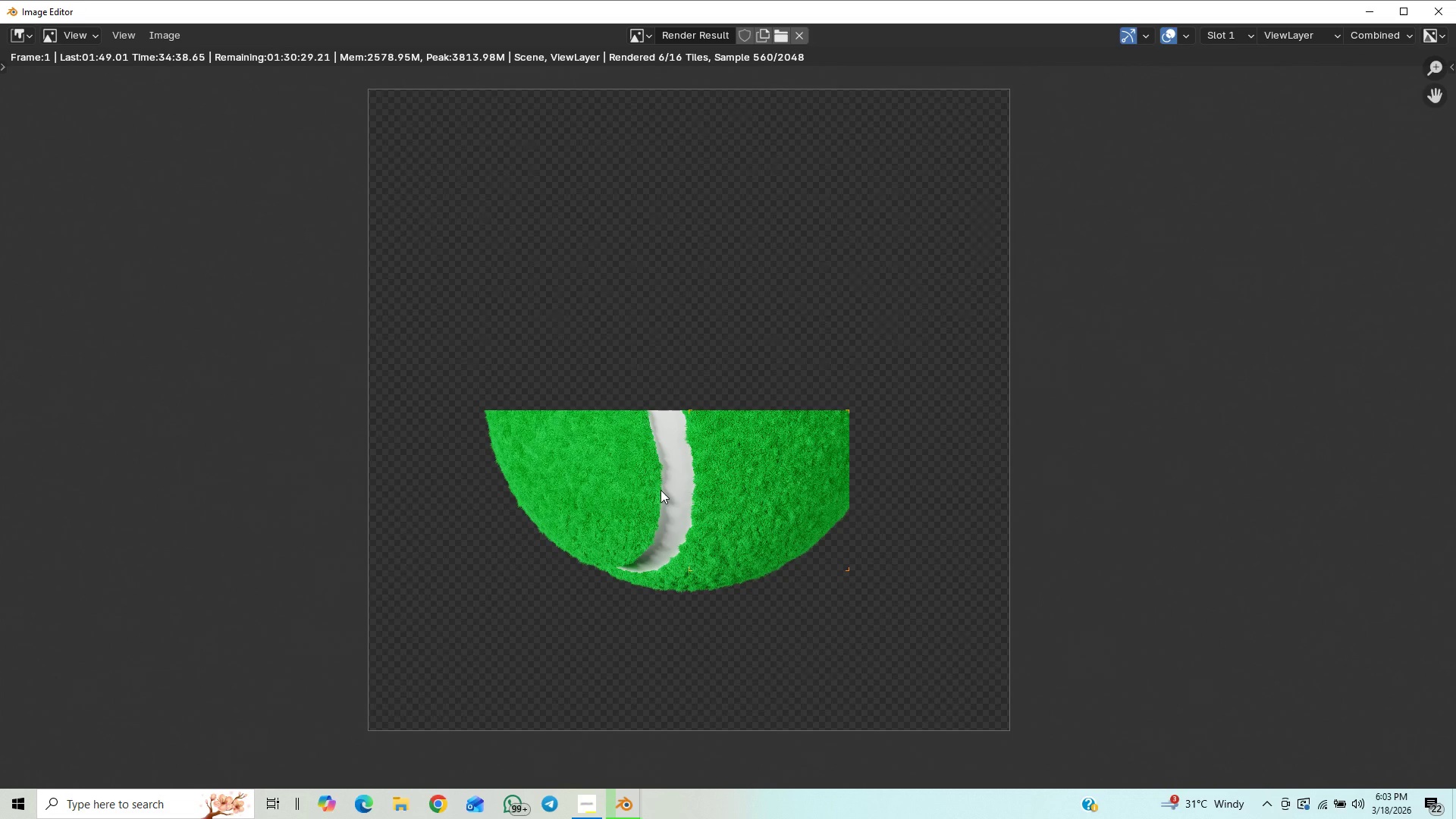 
scroll: coordinate [653, 494], scroll_direction: down, amount: 1.0
 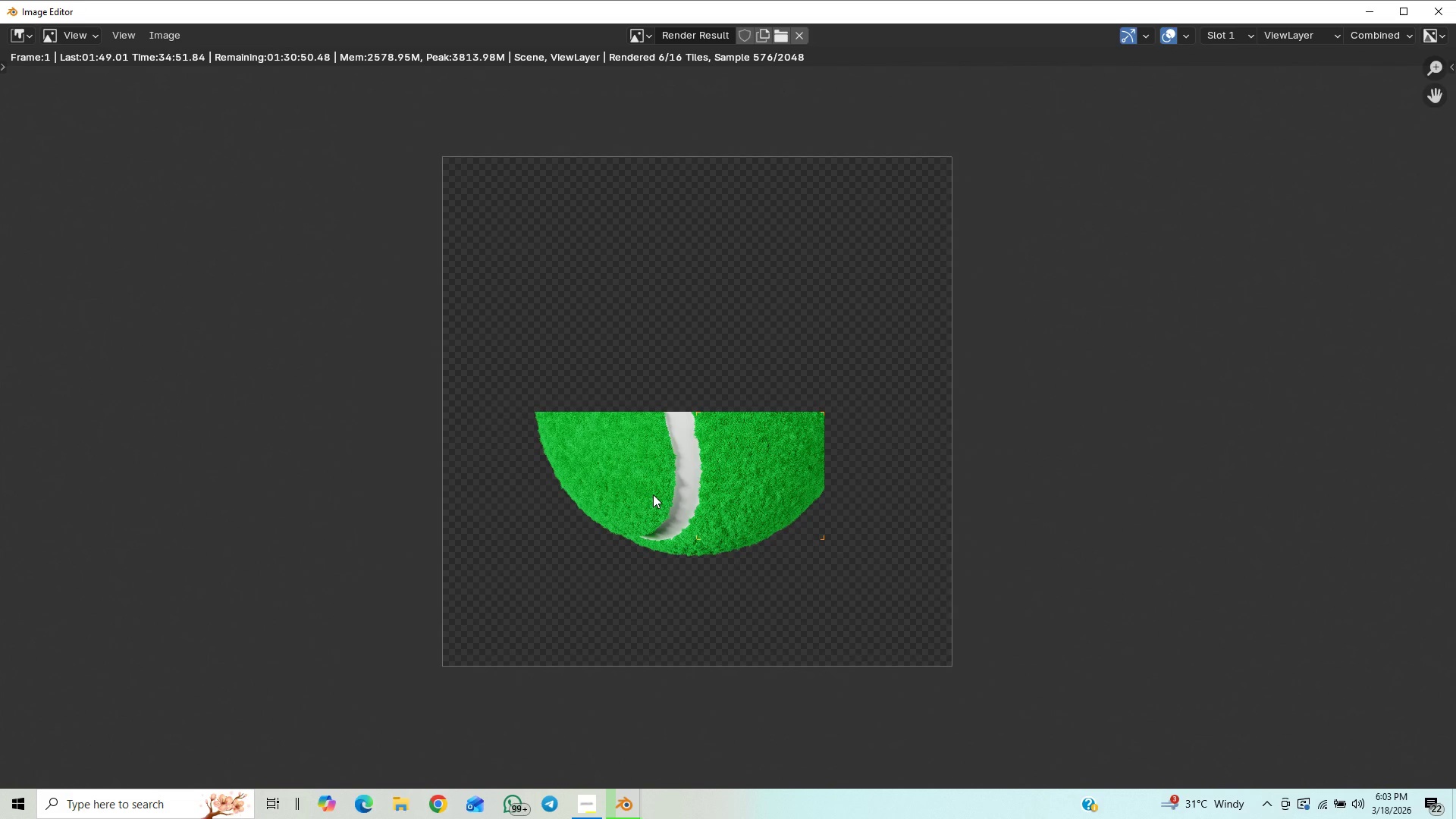 
scroll: coordinate [653, 494], scroll_direction: up, amount: 1.0
 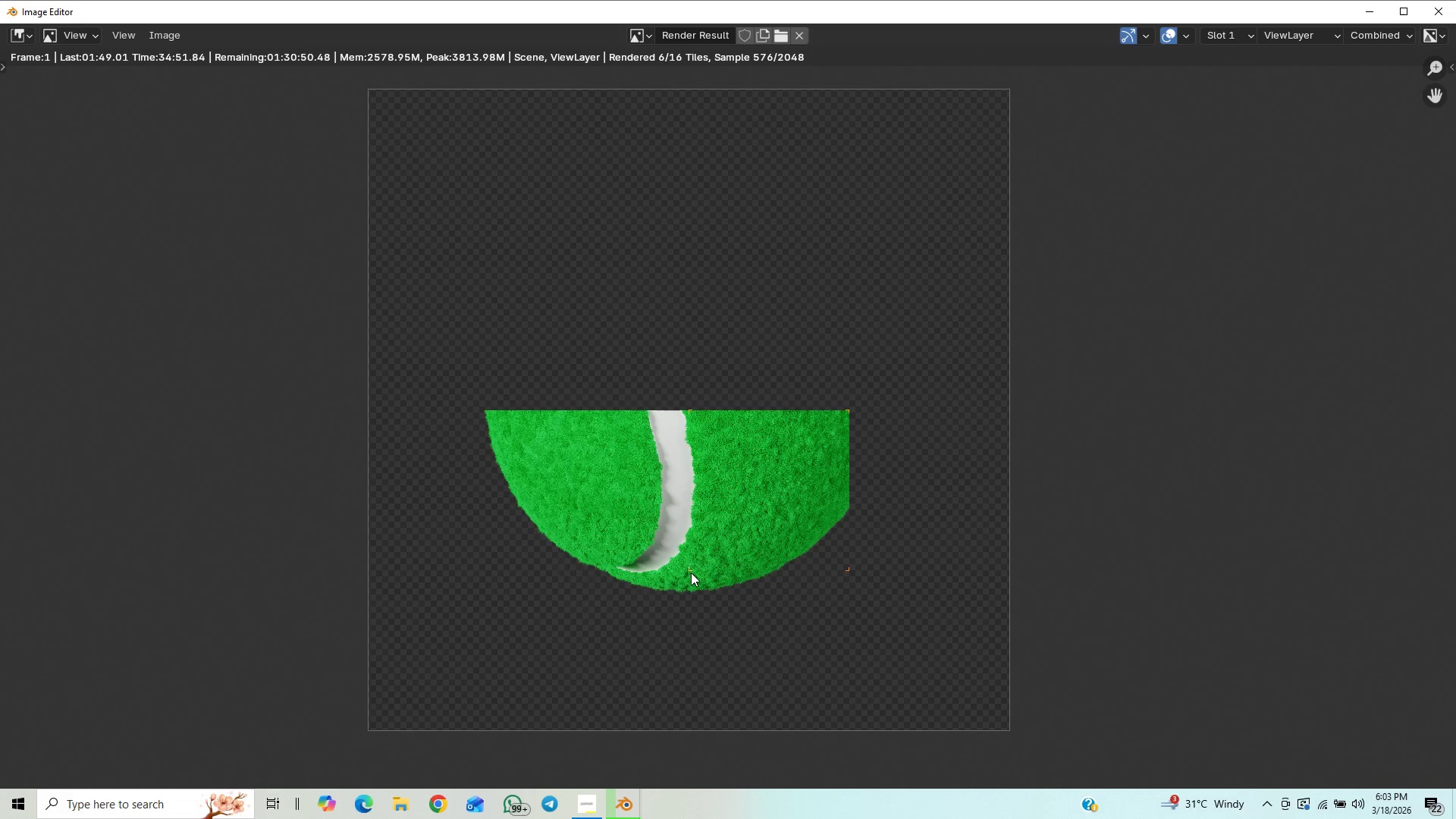 
scroll: coordinate [691, 573], scroll_direction: down, amount: 3.0
 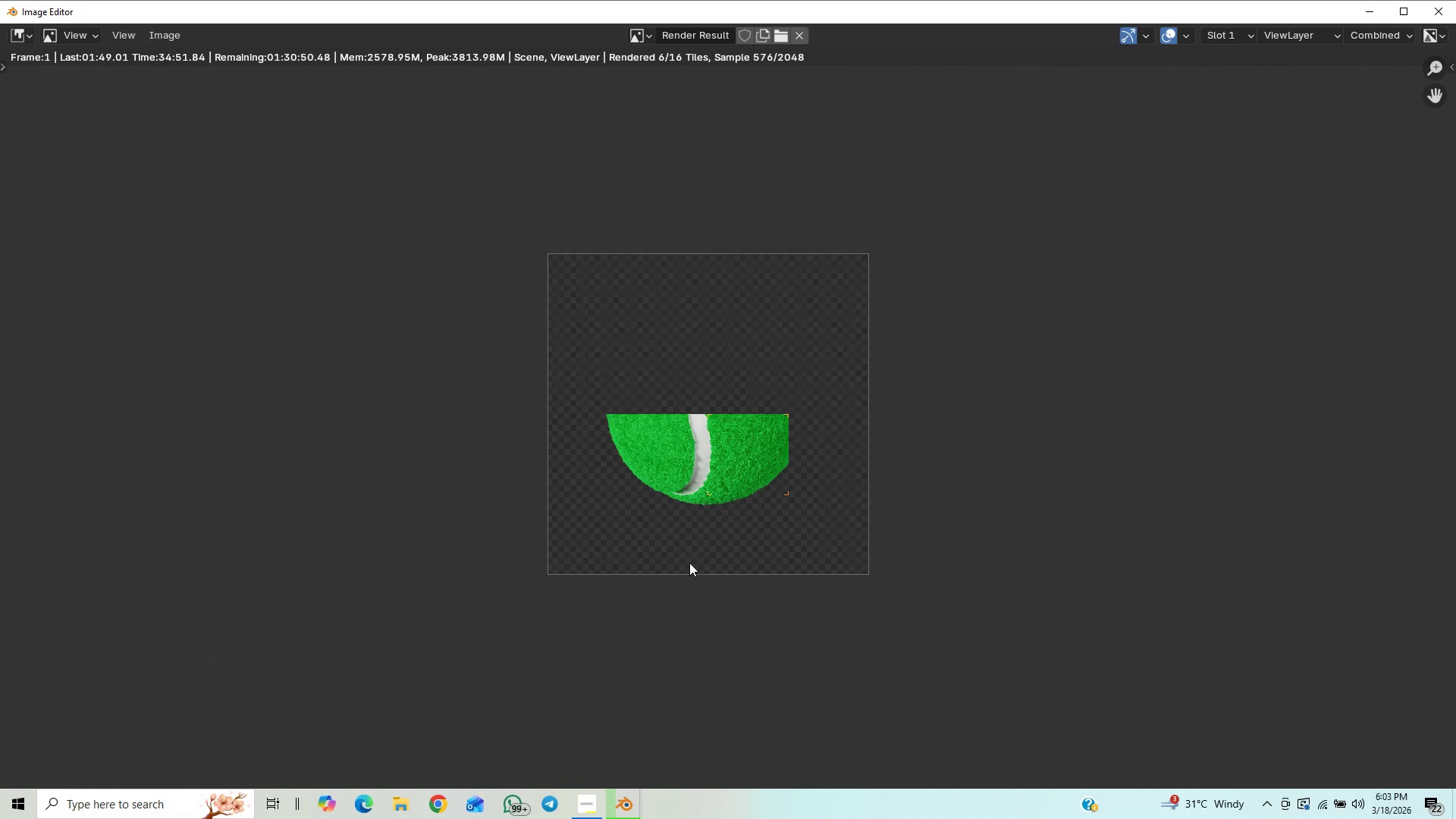 
scroll: coordinate [685, 569], scroll_direction: up, amount: 2.0
 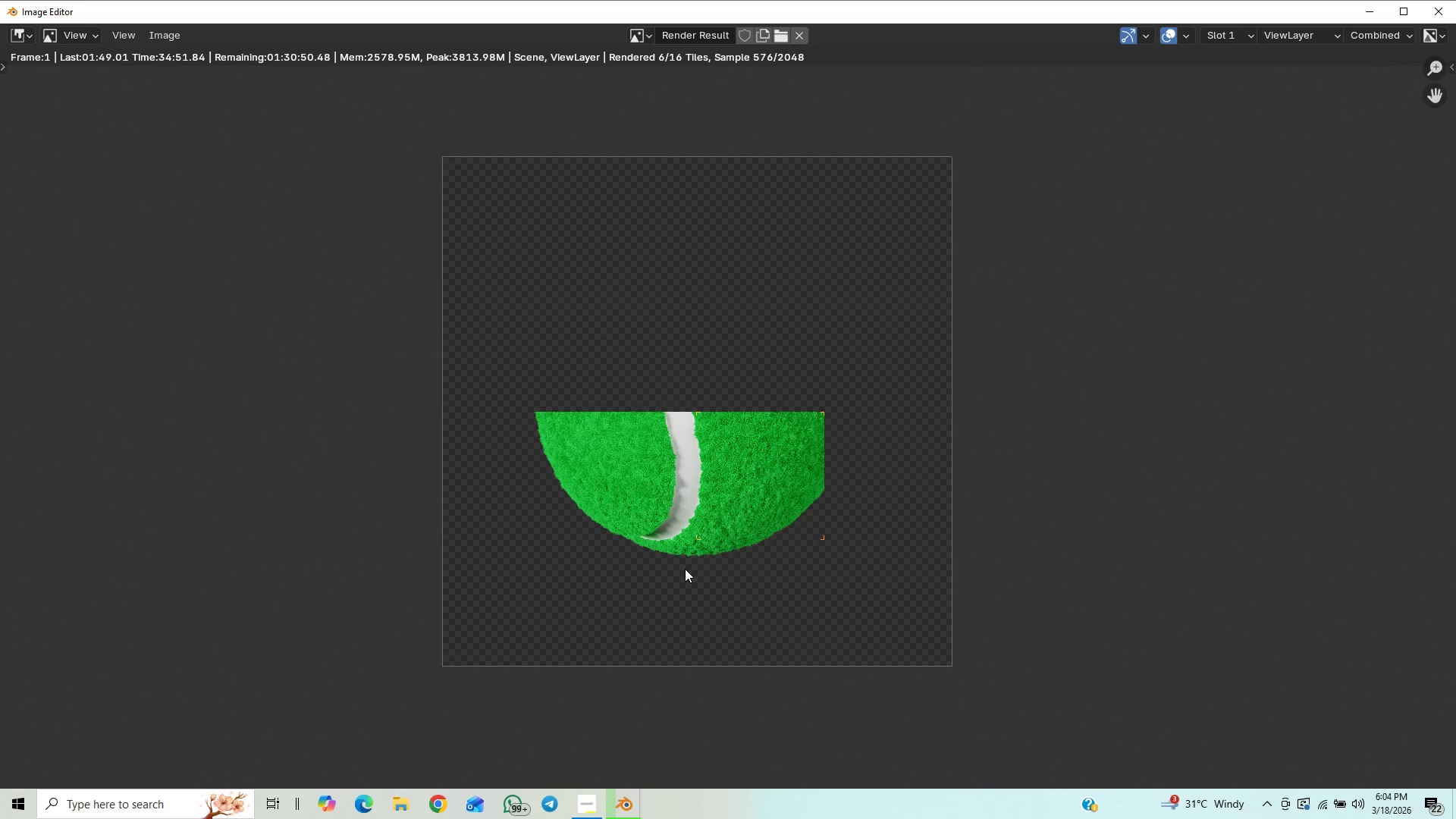 
scroll: coordinate [685, 569], scroll_direction: down, amount: 1.0
 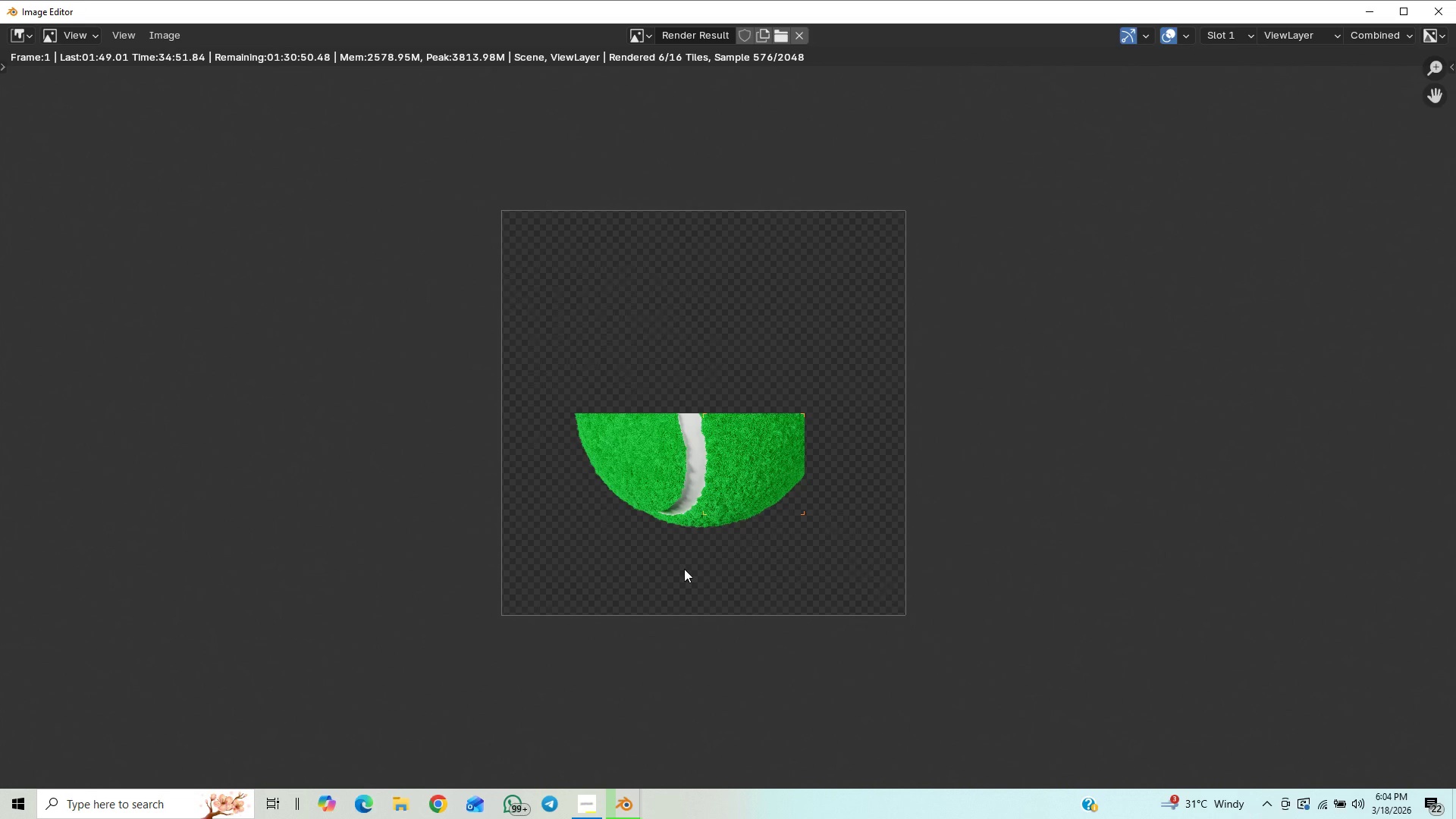 
scroll: coordinate [690, 581], scroll_direction: up, amount: 5.0
 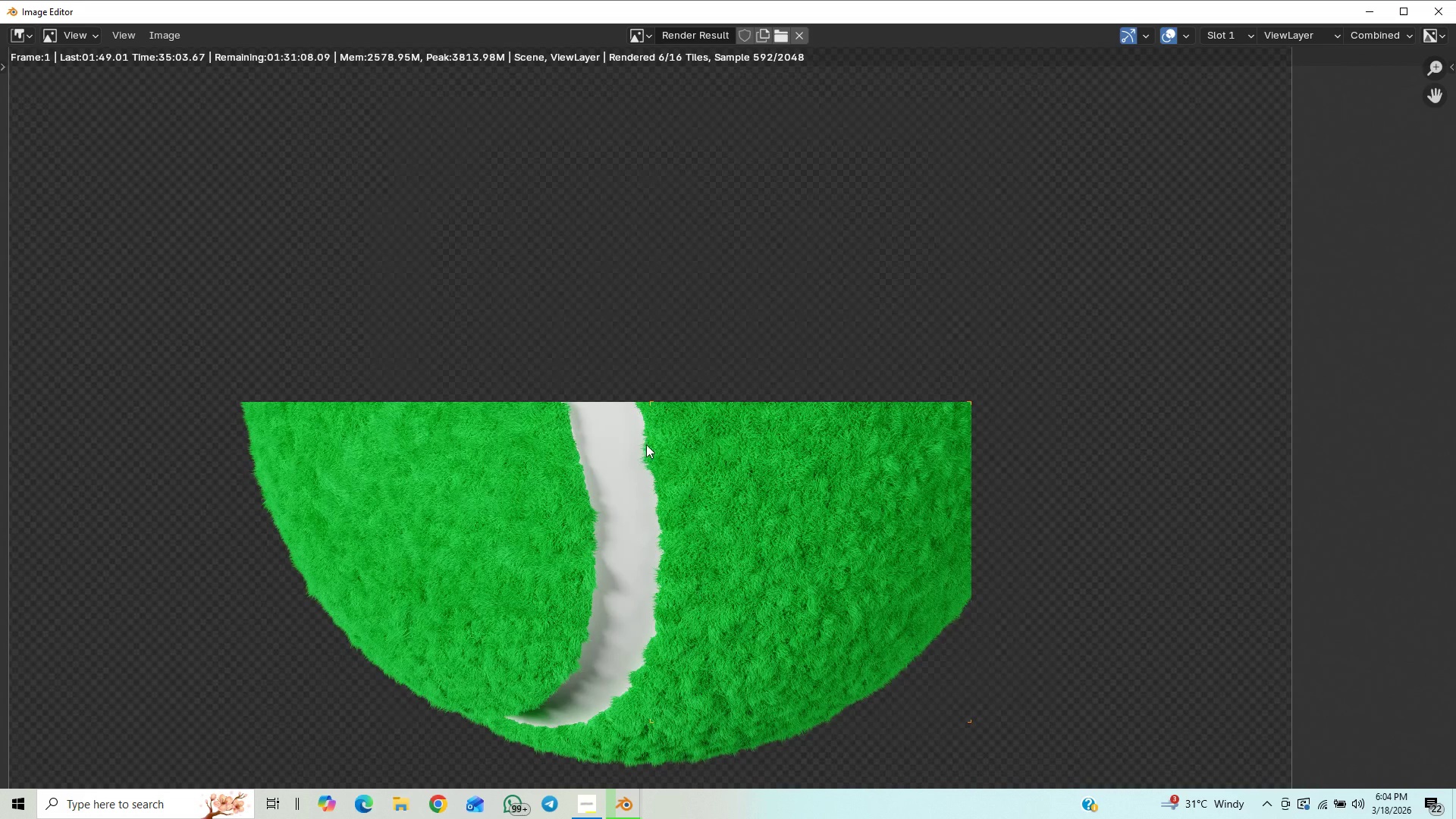 
scroll: coordinate [644, 460], scroll_direction: down, amount: 7.0
 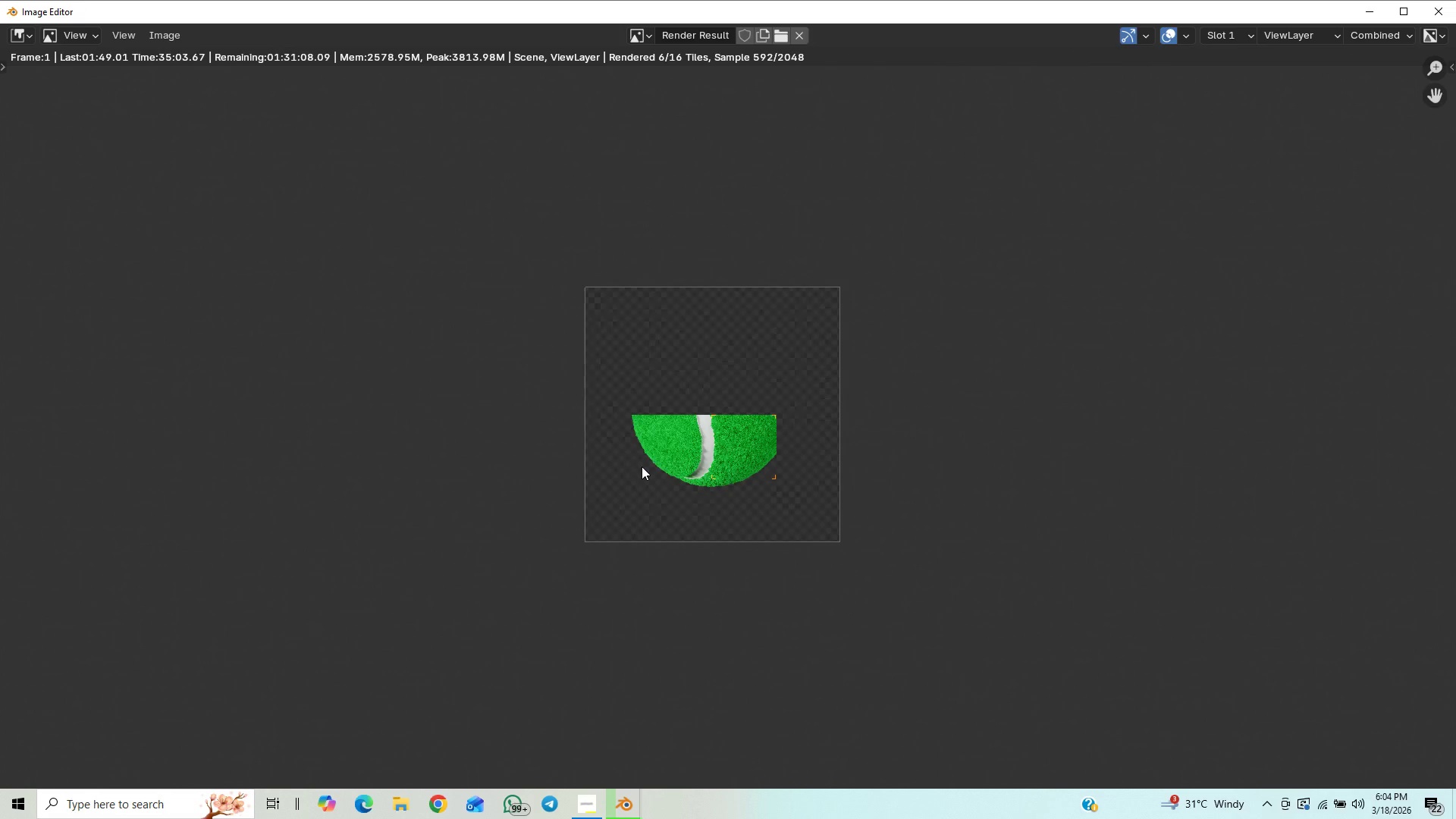 
scroll: coordinate [642, 466], scroll_direction: up, amount: 5.0
 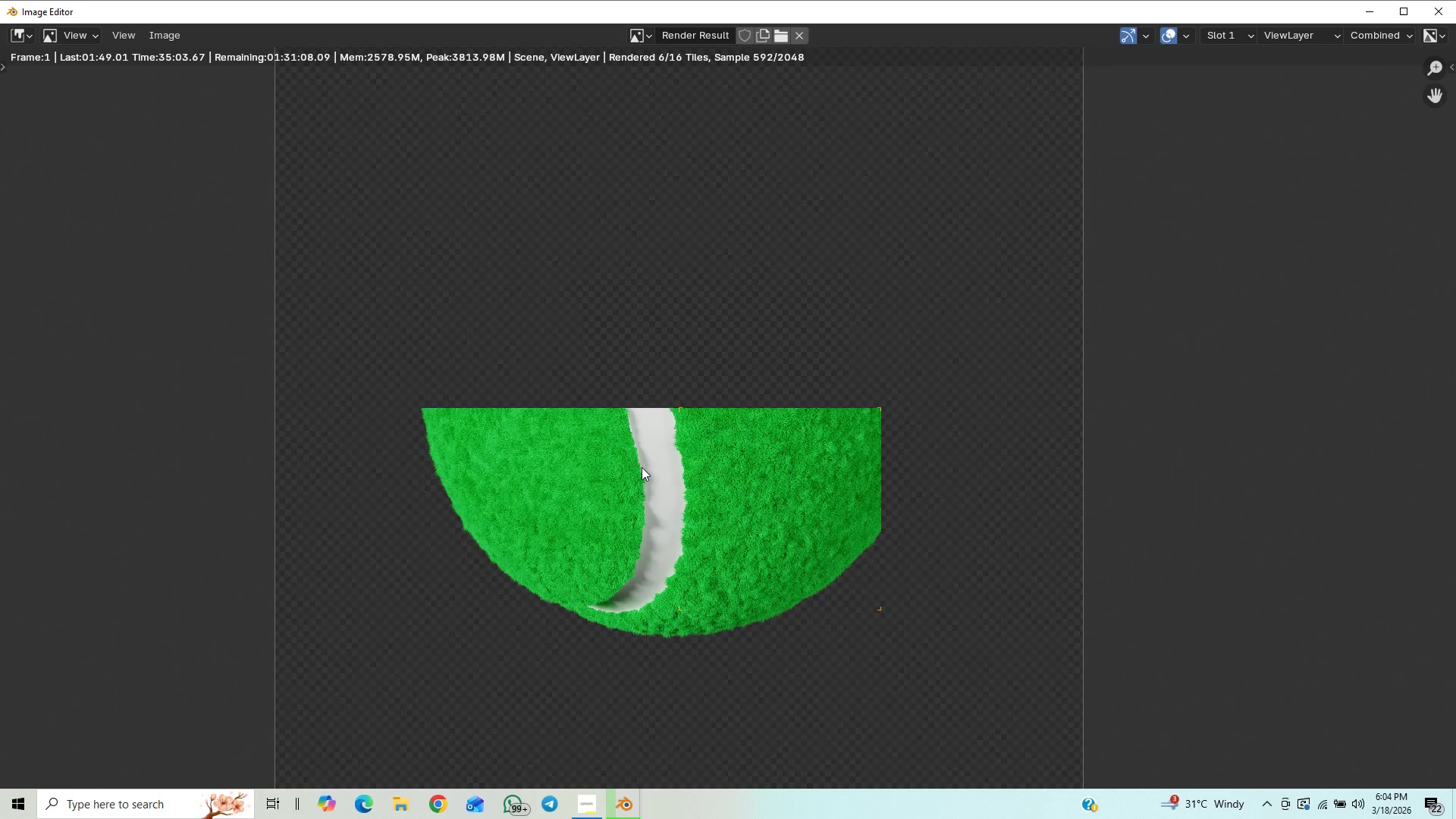 
scroll: coordinate [642, 467], scroll_direction: down, amount: 9.0
 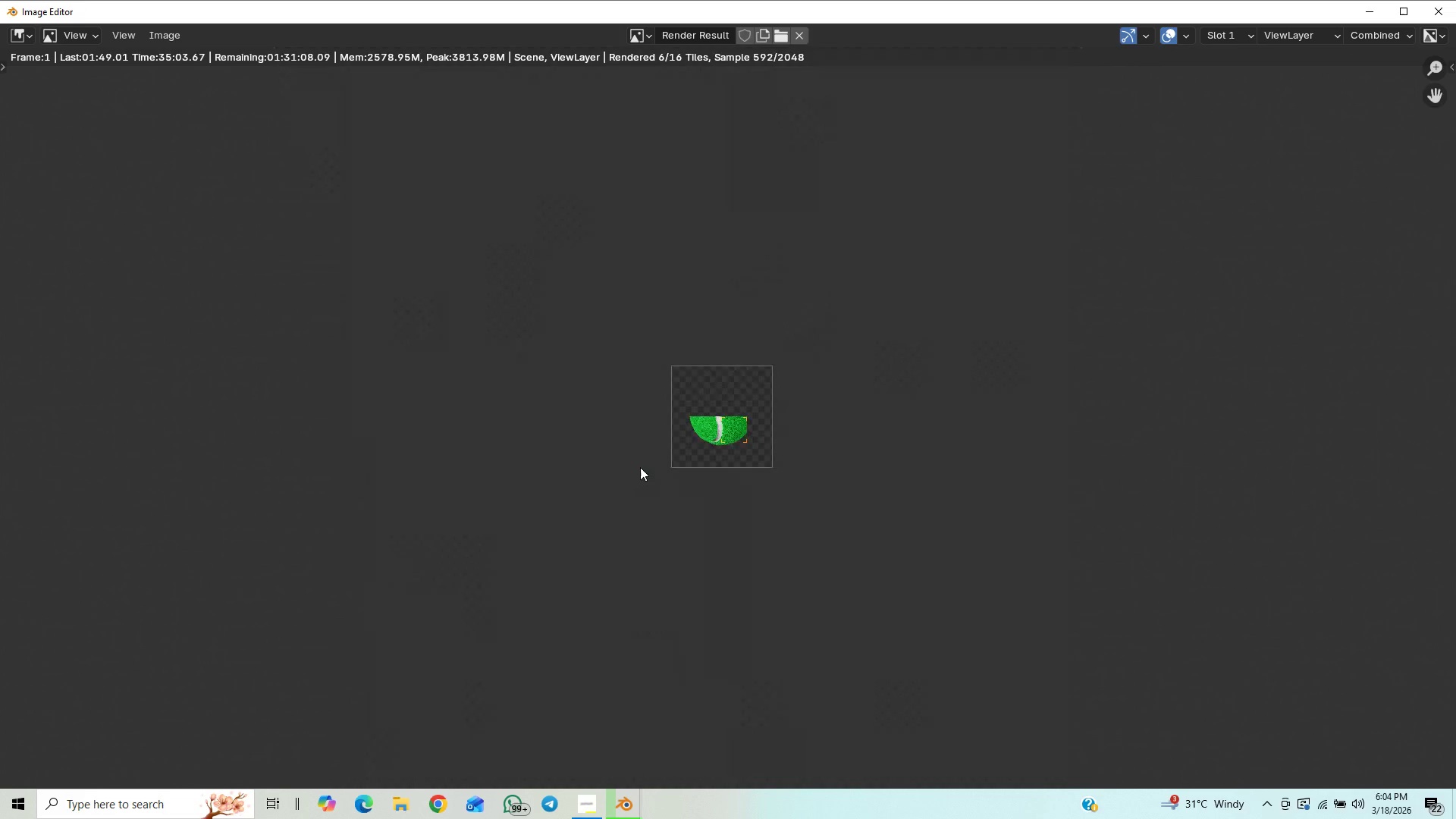 
scroll: coordinate [640, 467], scroll_direction: up, amount: 8.0
 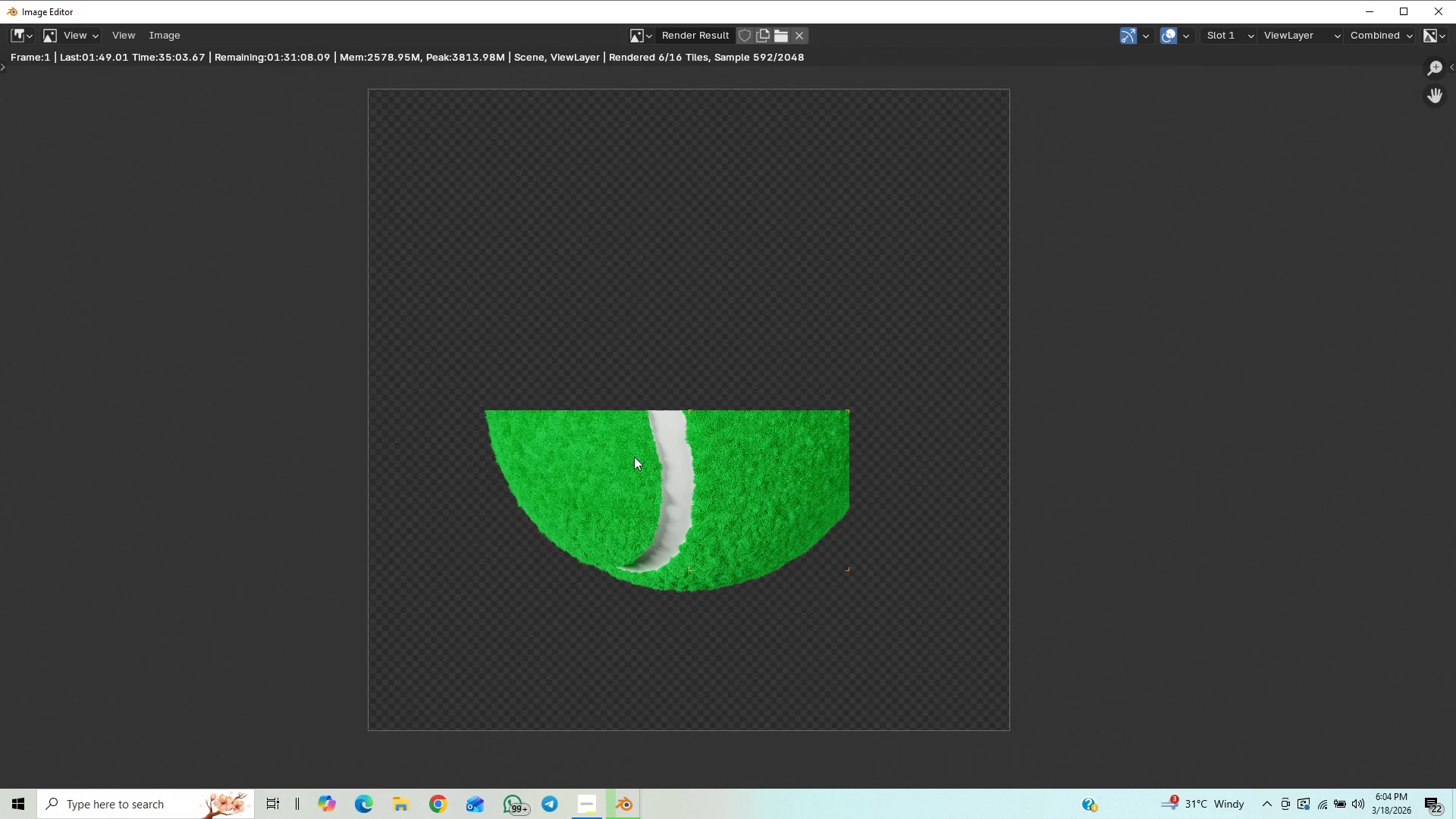 
scroll: coordinate [634, 457], scroll_direction: down, amount: 5.0
 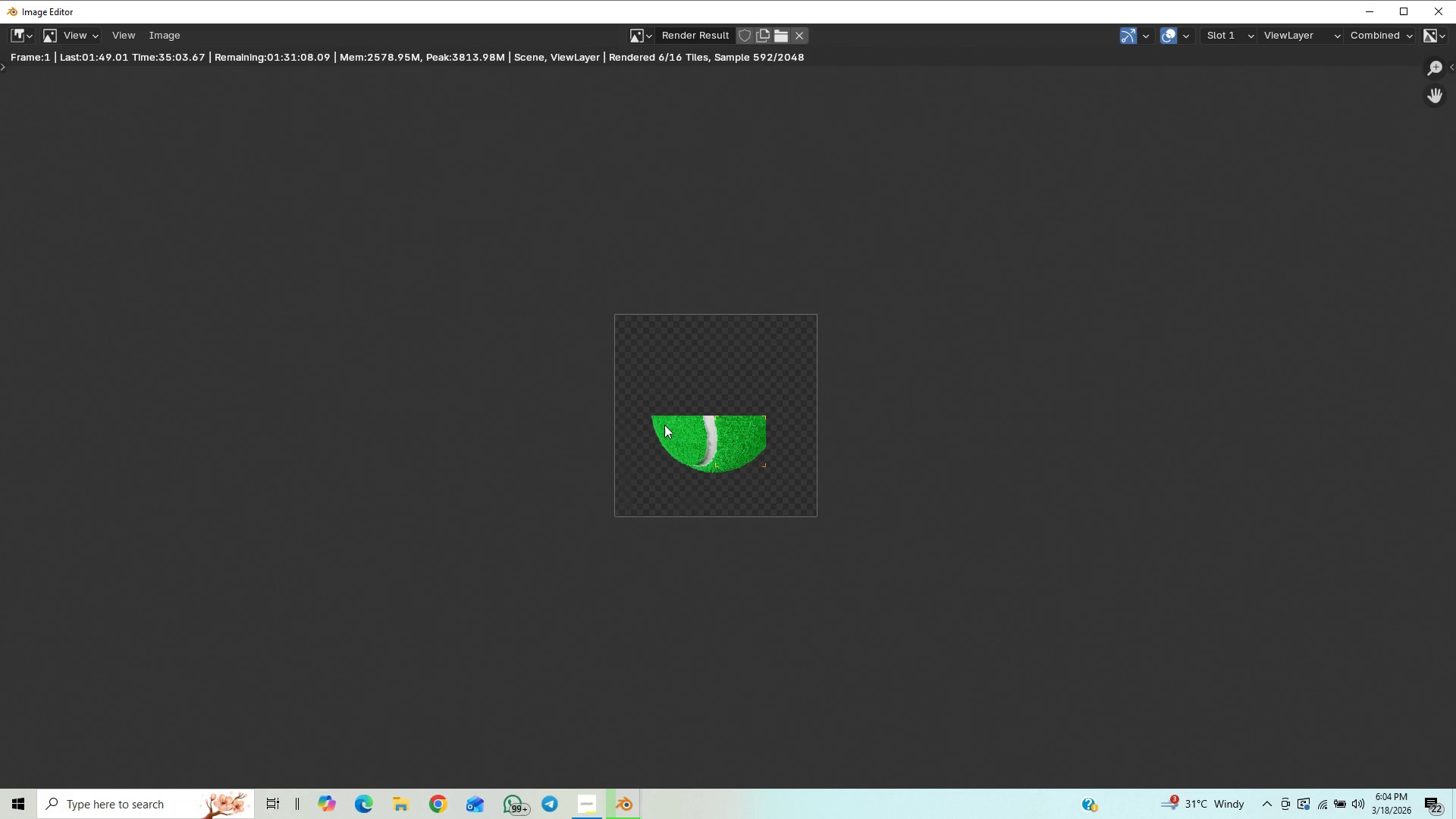 
scroll: coordinate [860, 294], scroll_direction: up, amount: 4.0
 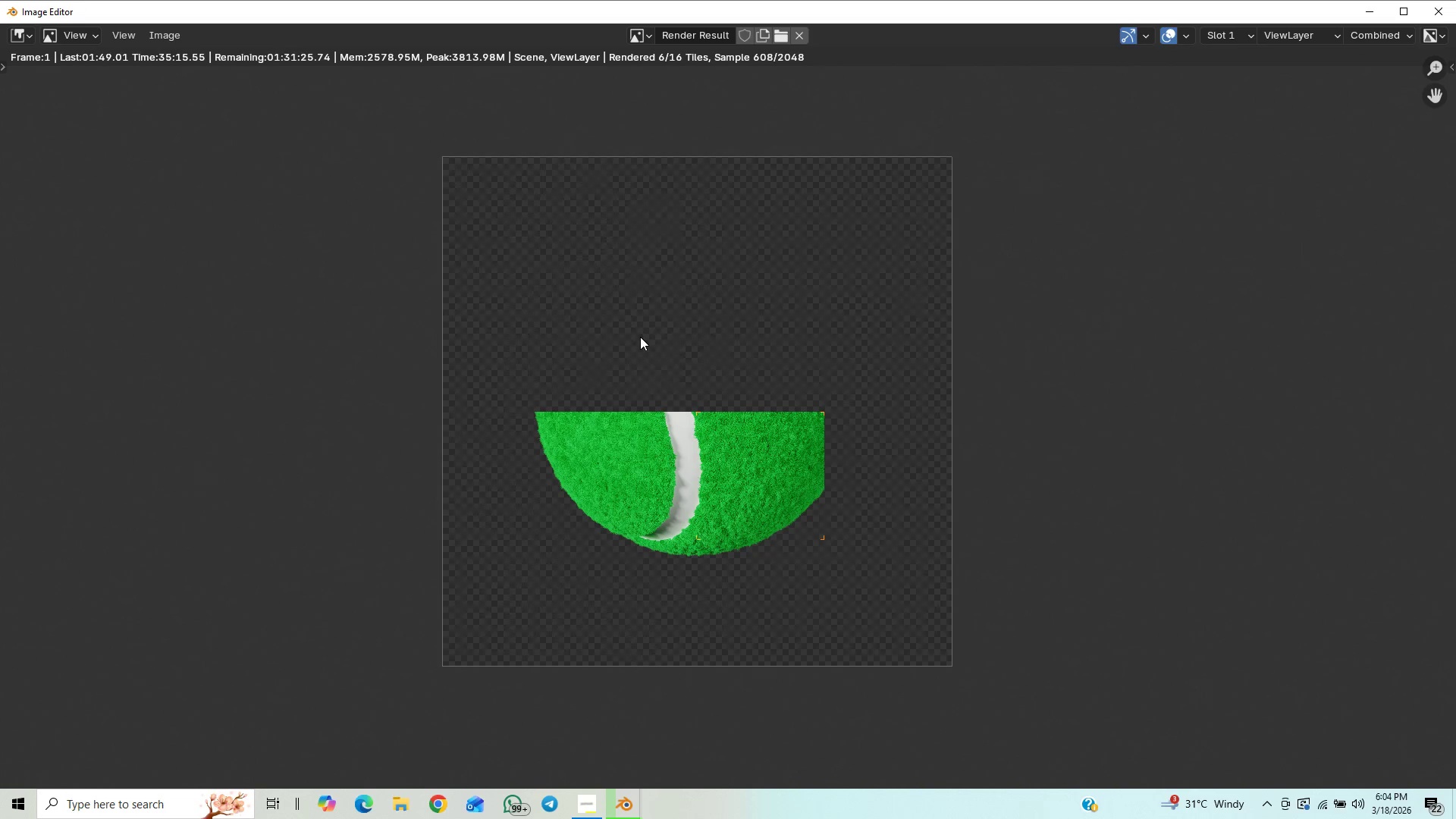 
wait(6.34)
 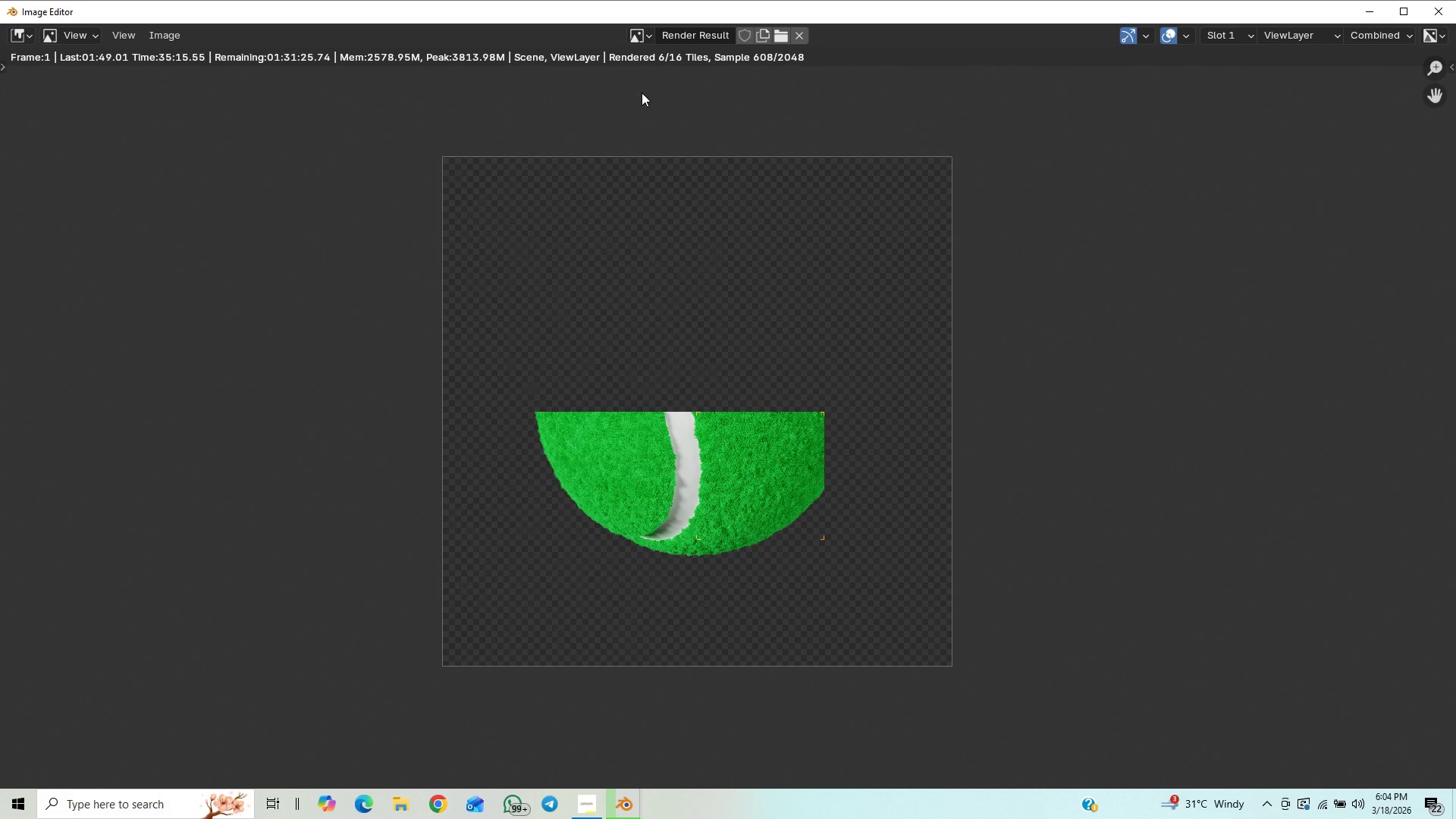 
scroll: coordinate [635, 342], scroll_direction: down, amount: 1.0
 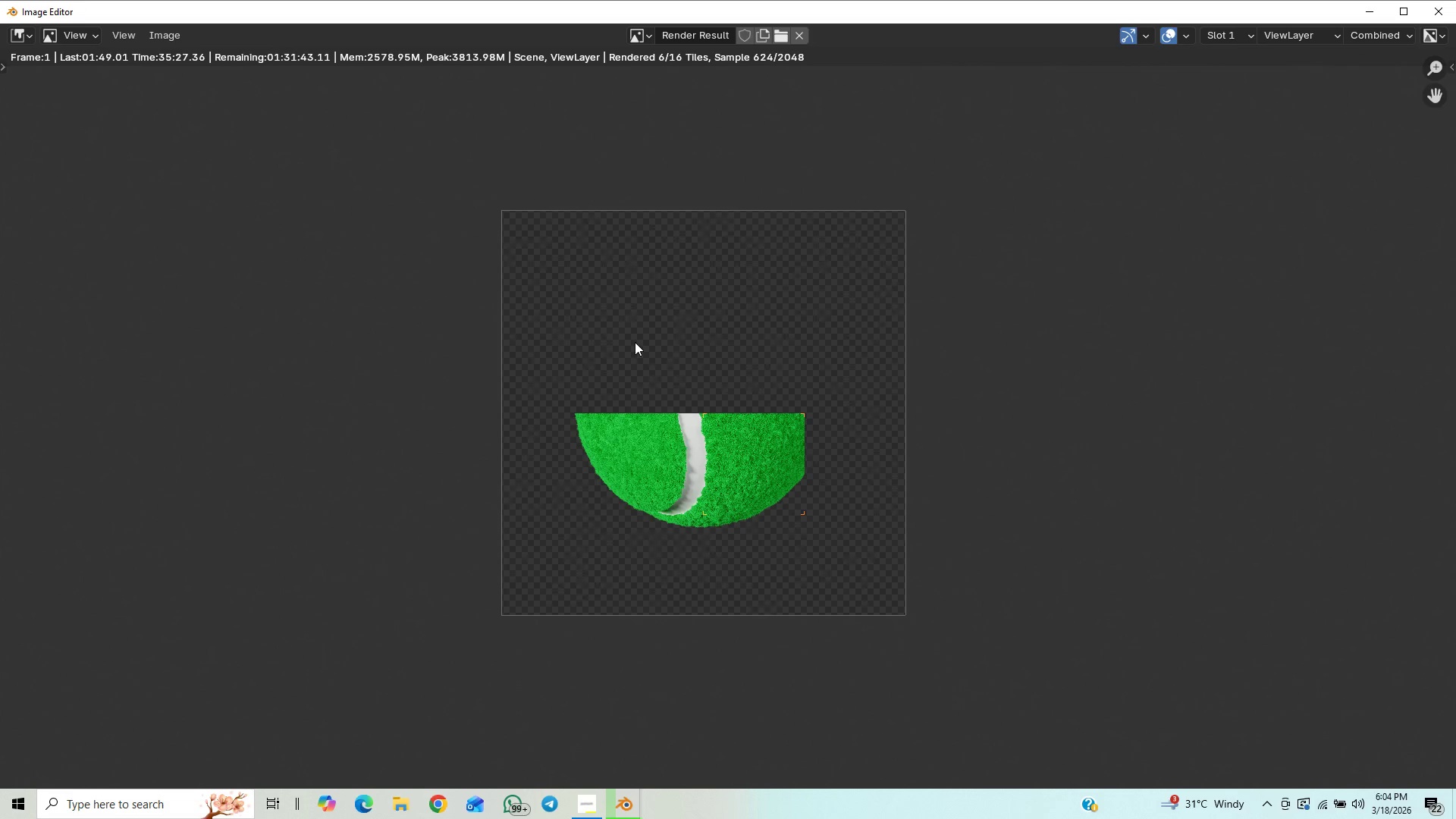 
scroll: coordinate [676, 409], scroll_direction: up, amount: 2.0
 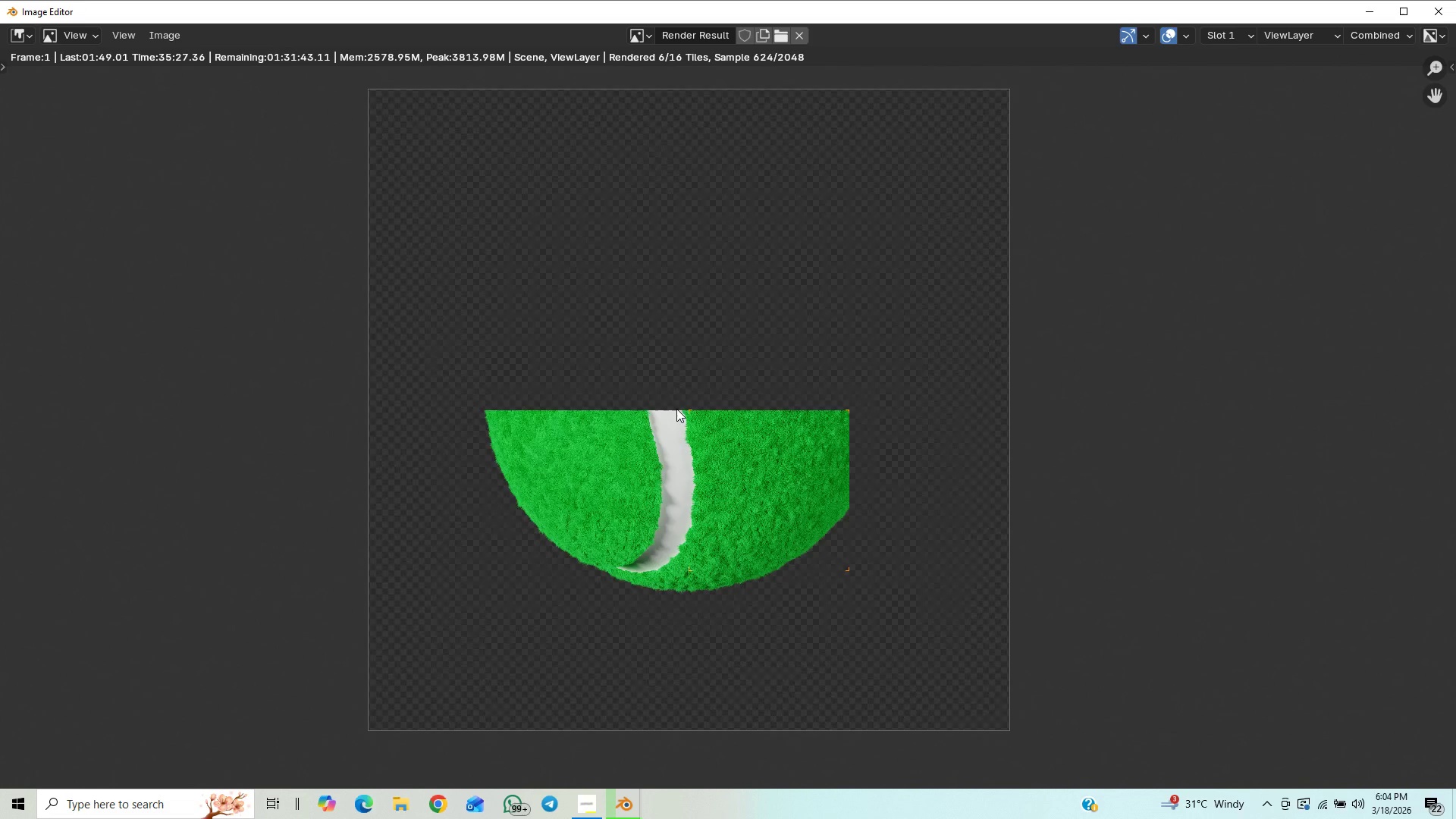 
scroll: coordinate [676, 409], scroll_direction: down, amount: 1.0
 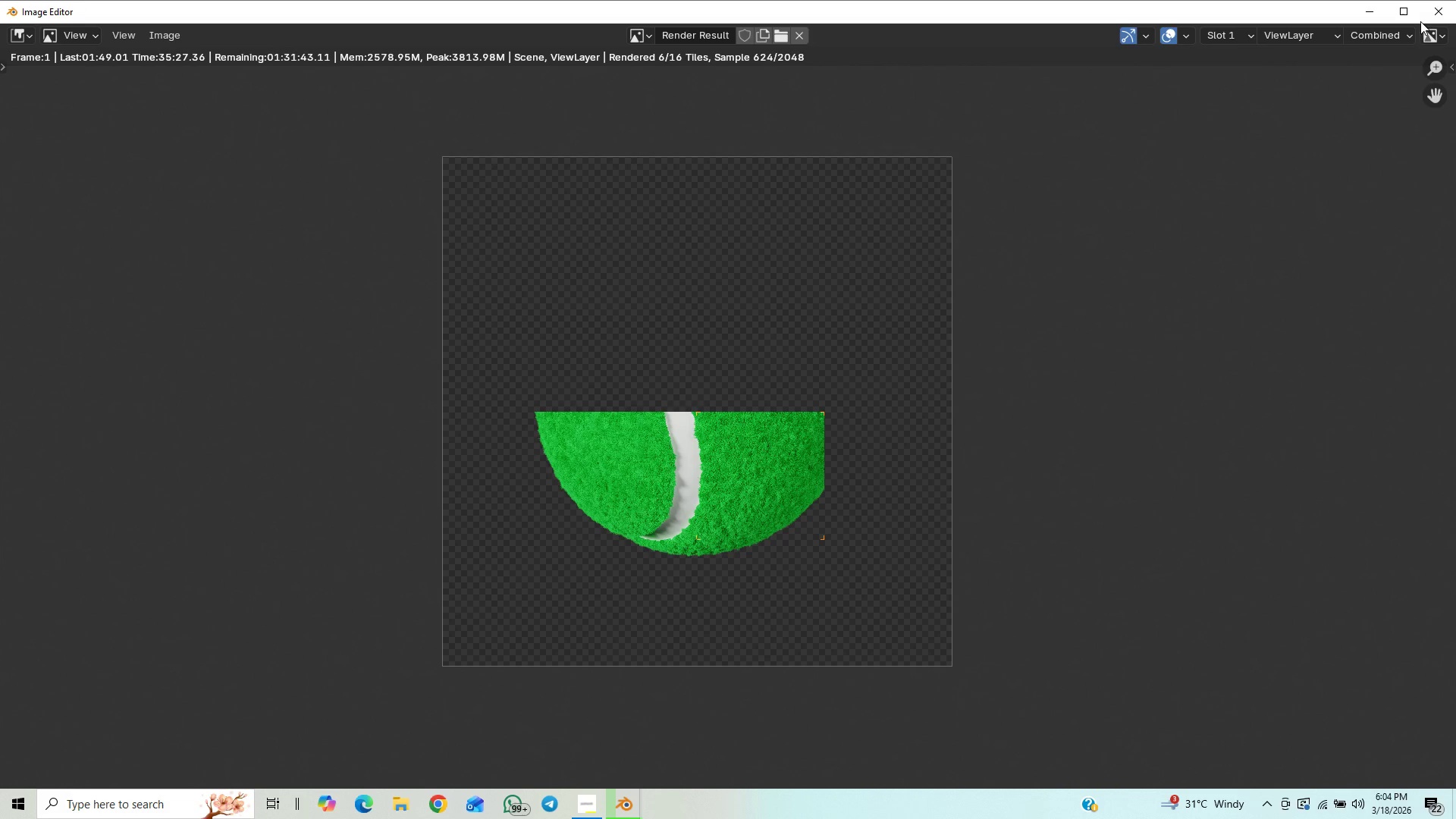 
left_click([1436, 2])
 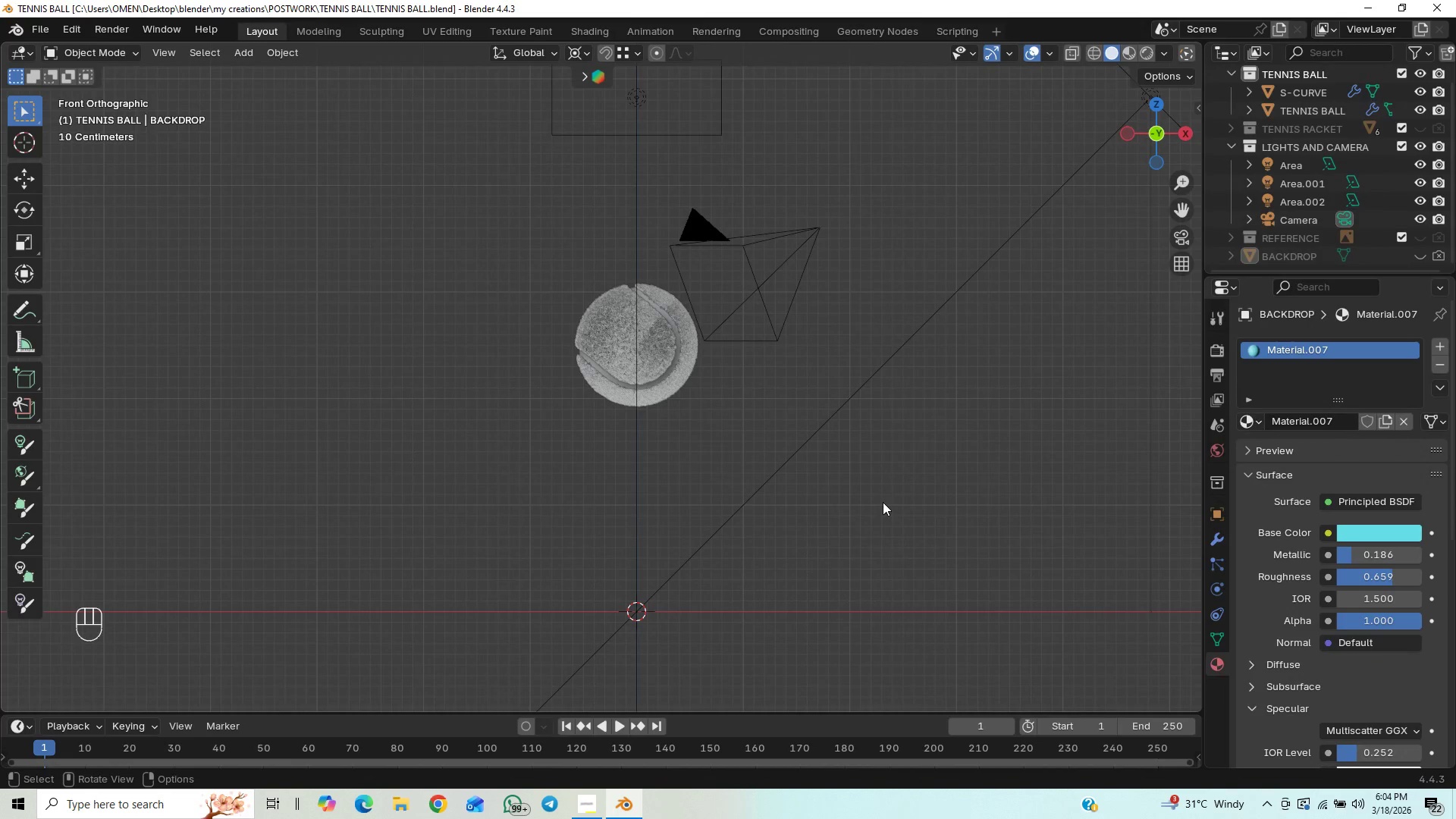 
wait(7.7)
 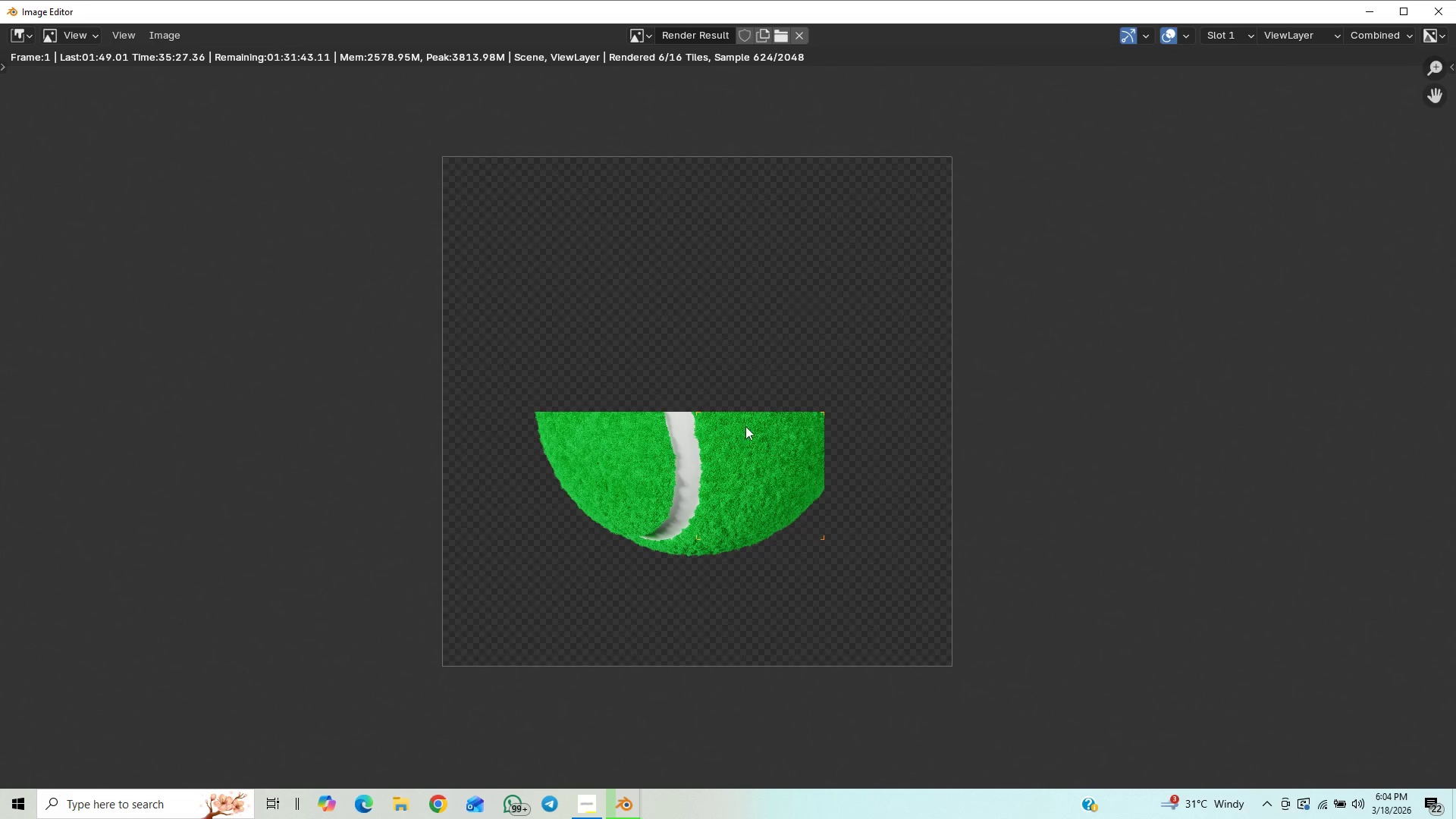 
left_click([1220, 359])
 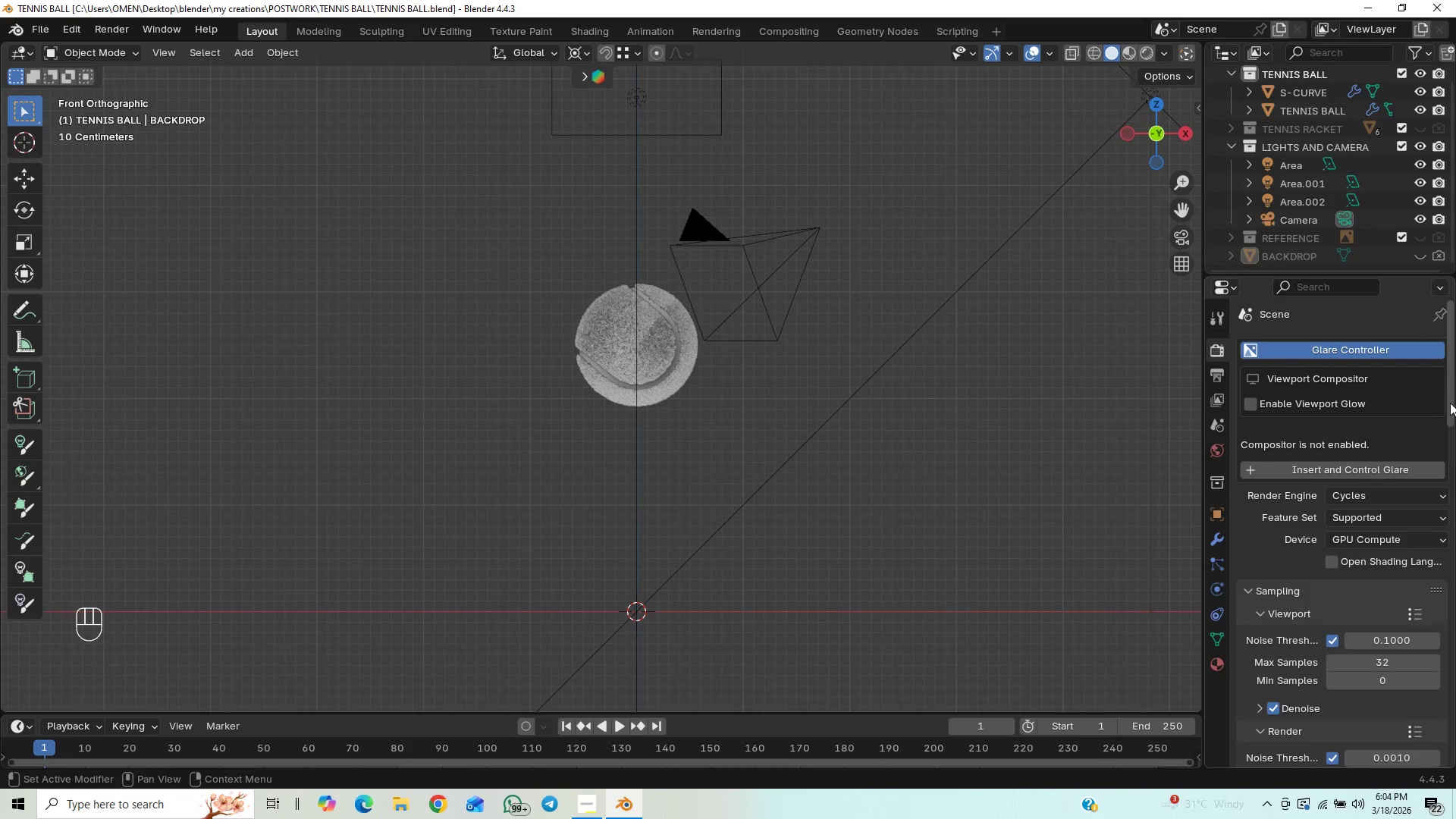 
left_click_drag(start_coordinate=[1455, 388], to_coordinate=[1455, 472])
 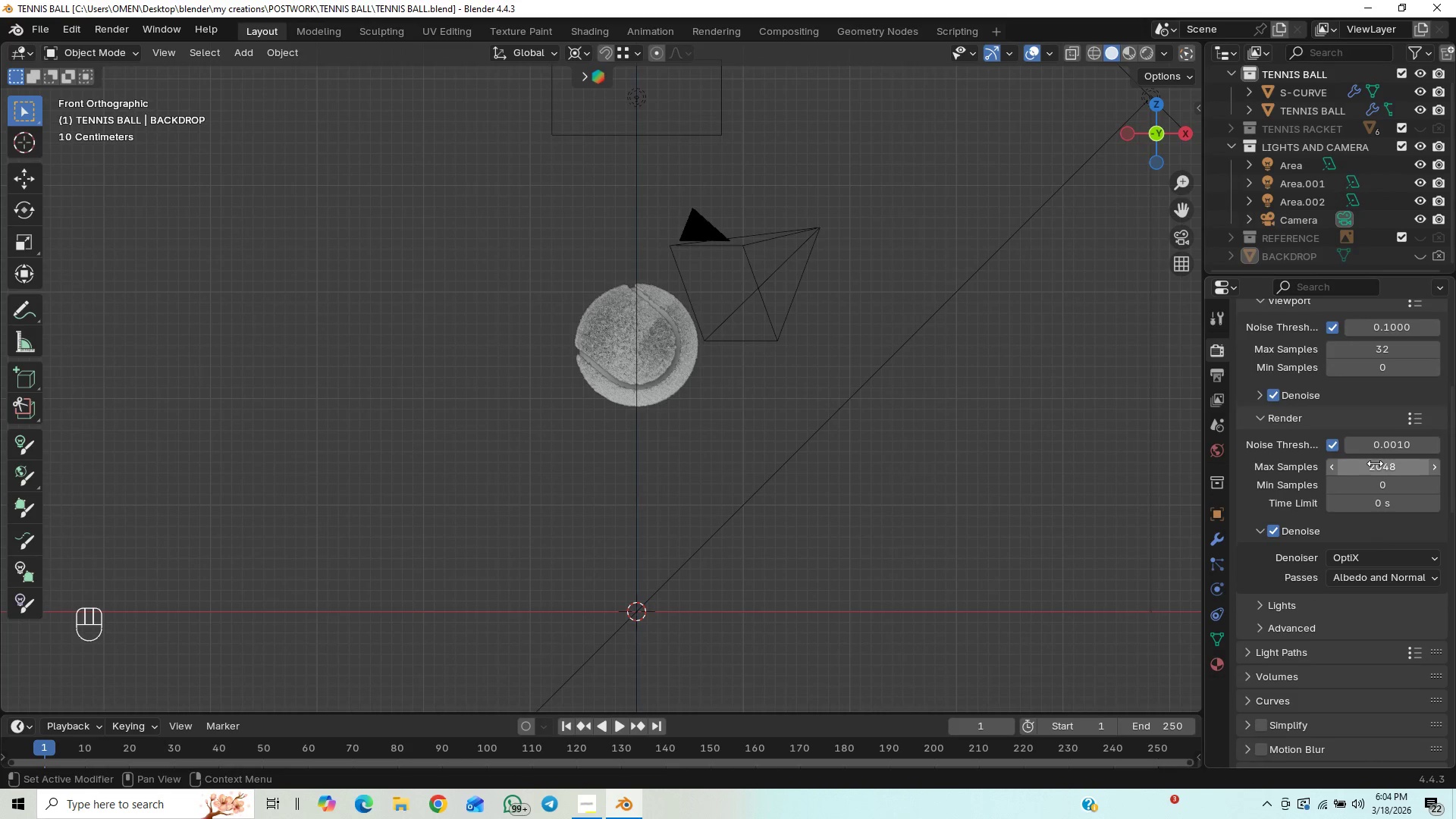 
left_click([1375, 464])
 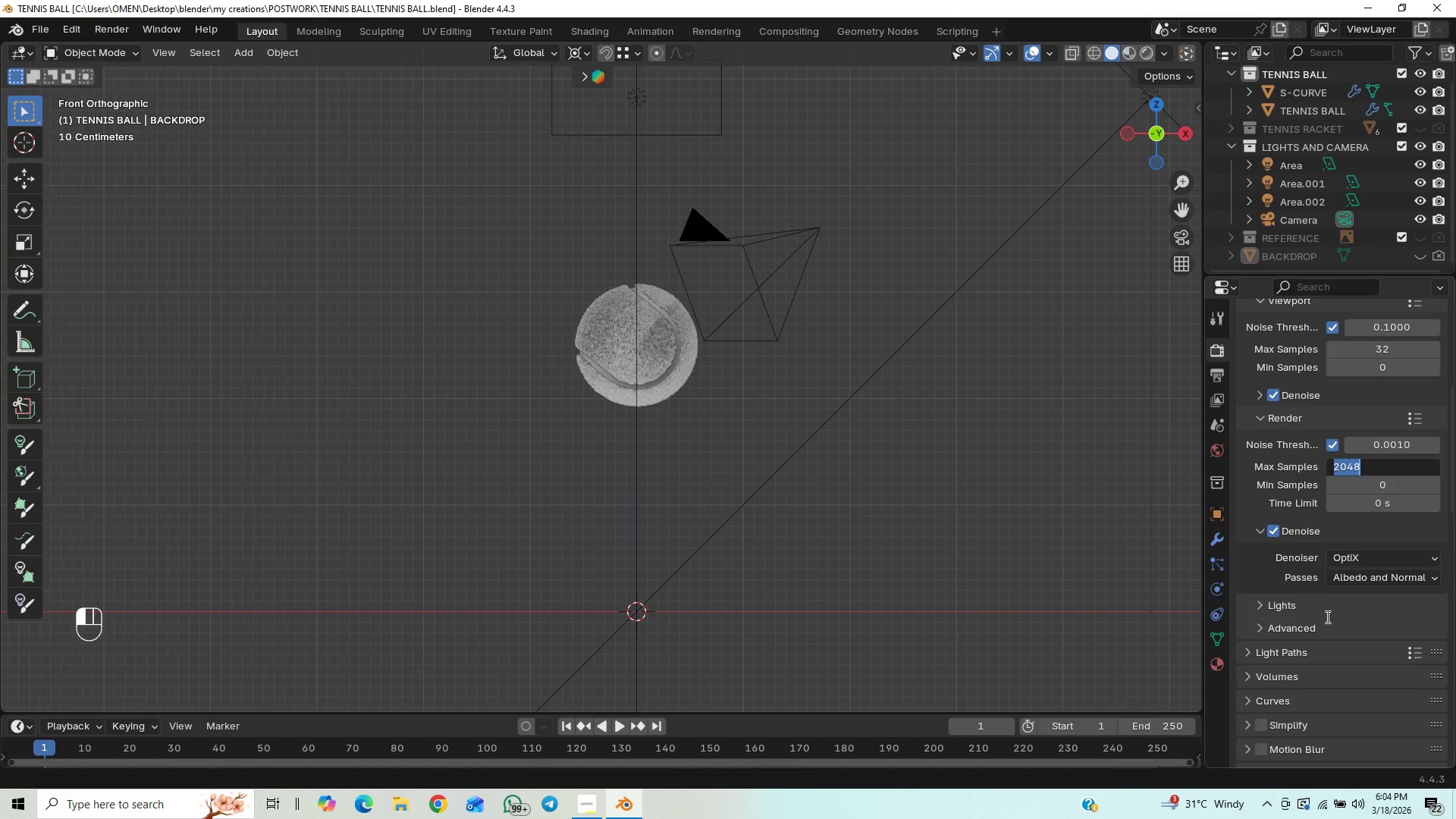 
type(256)
 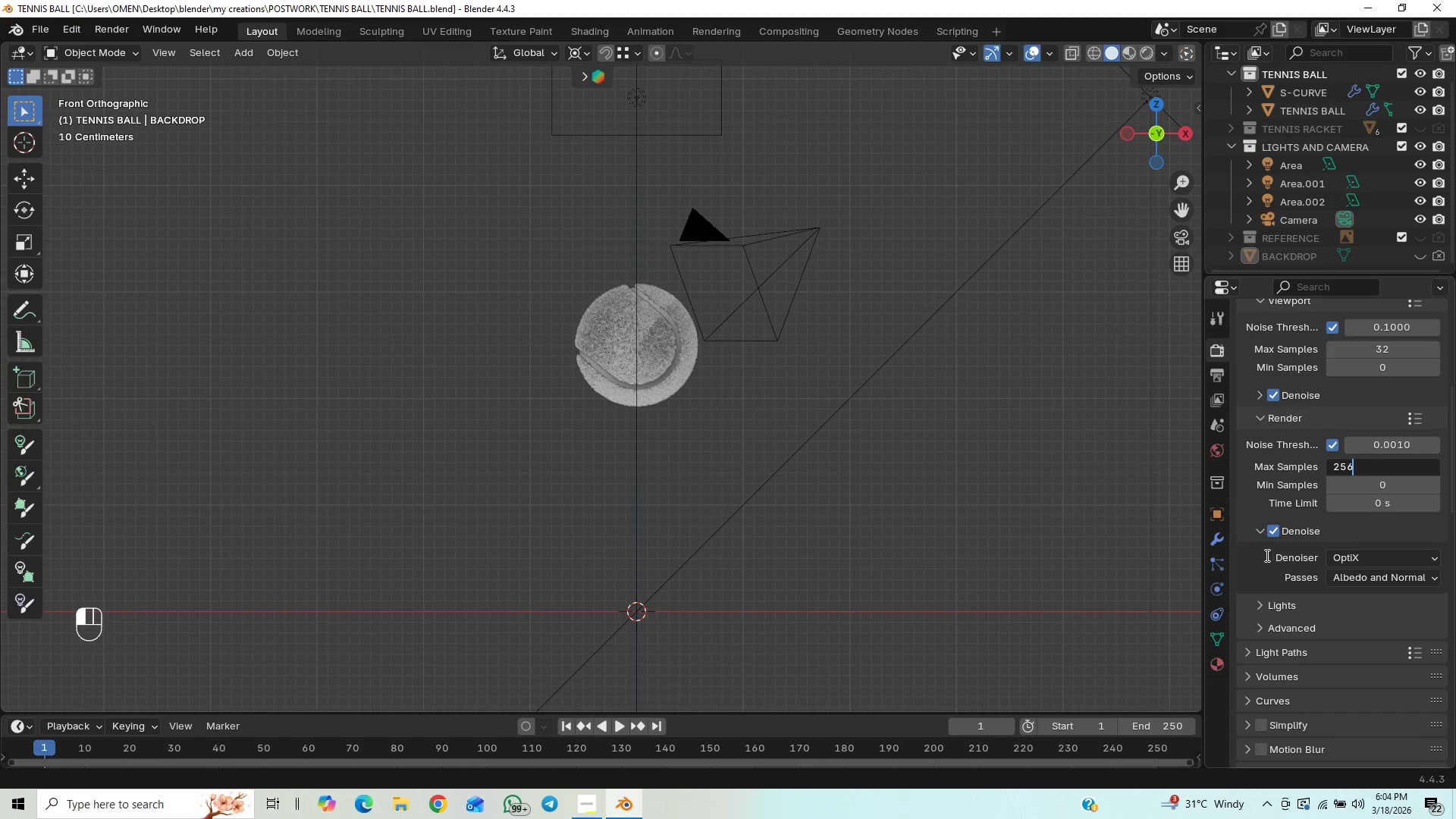 
wait(5.14)
 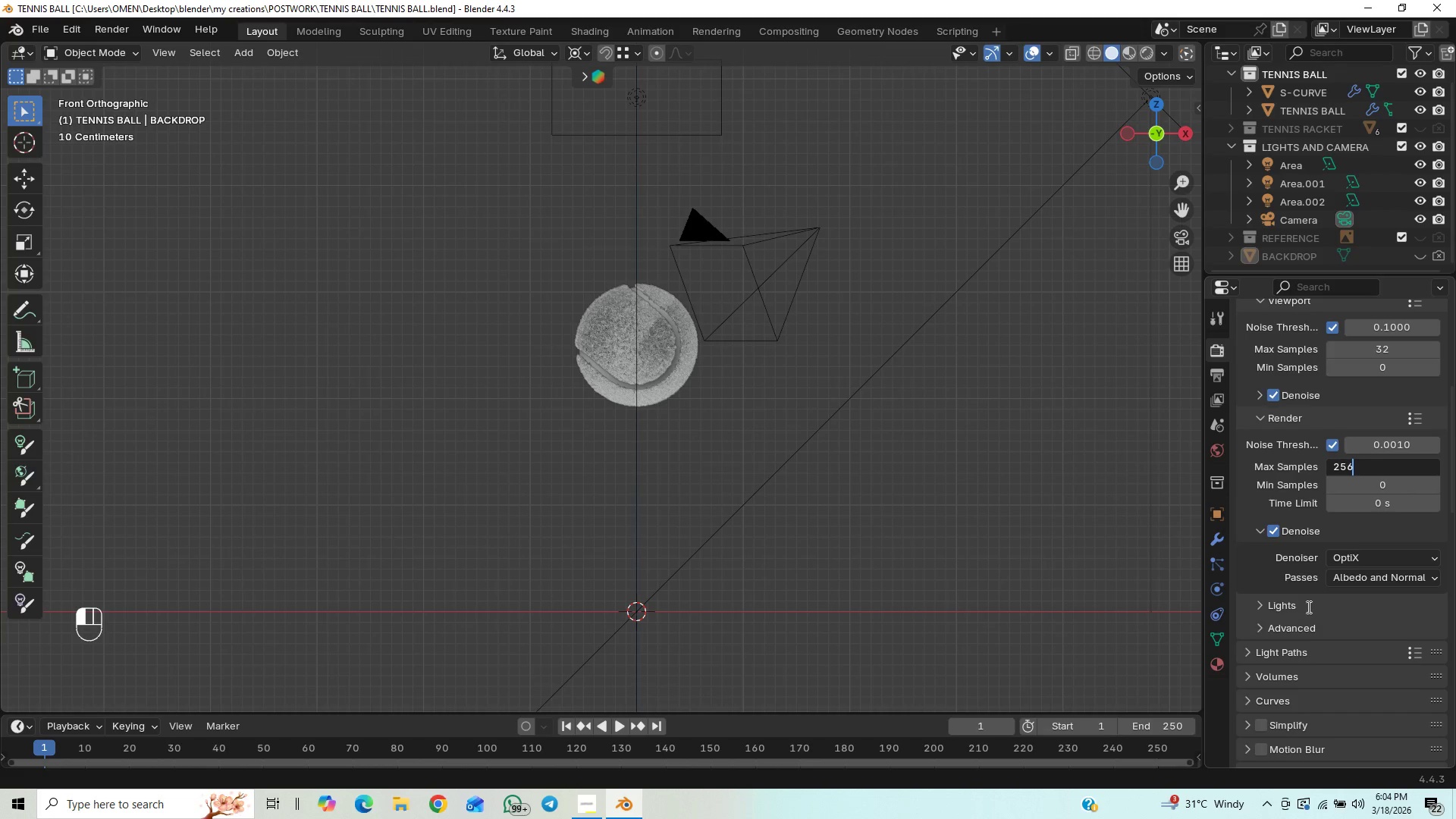 
key(Enter)
 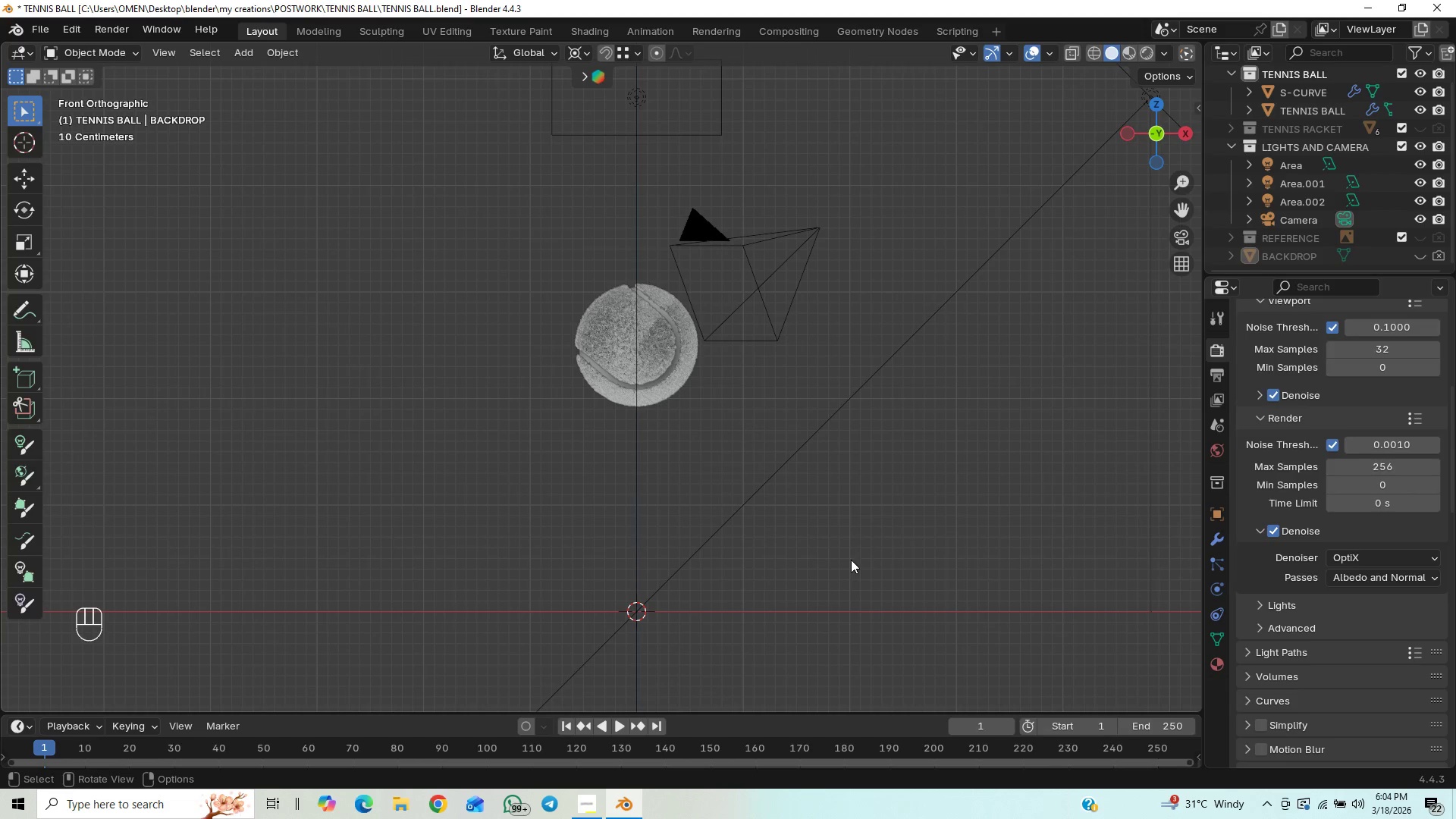 
key(Control+S)
 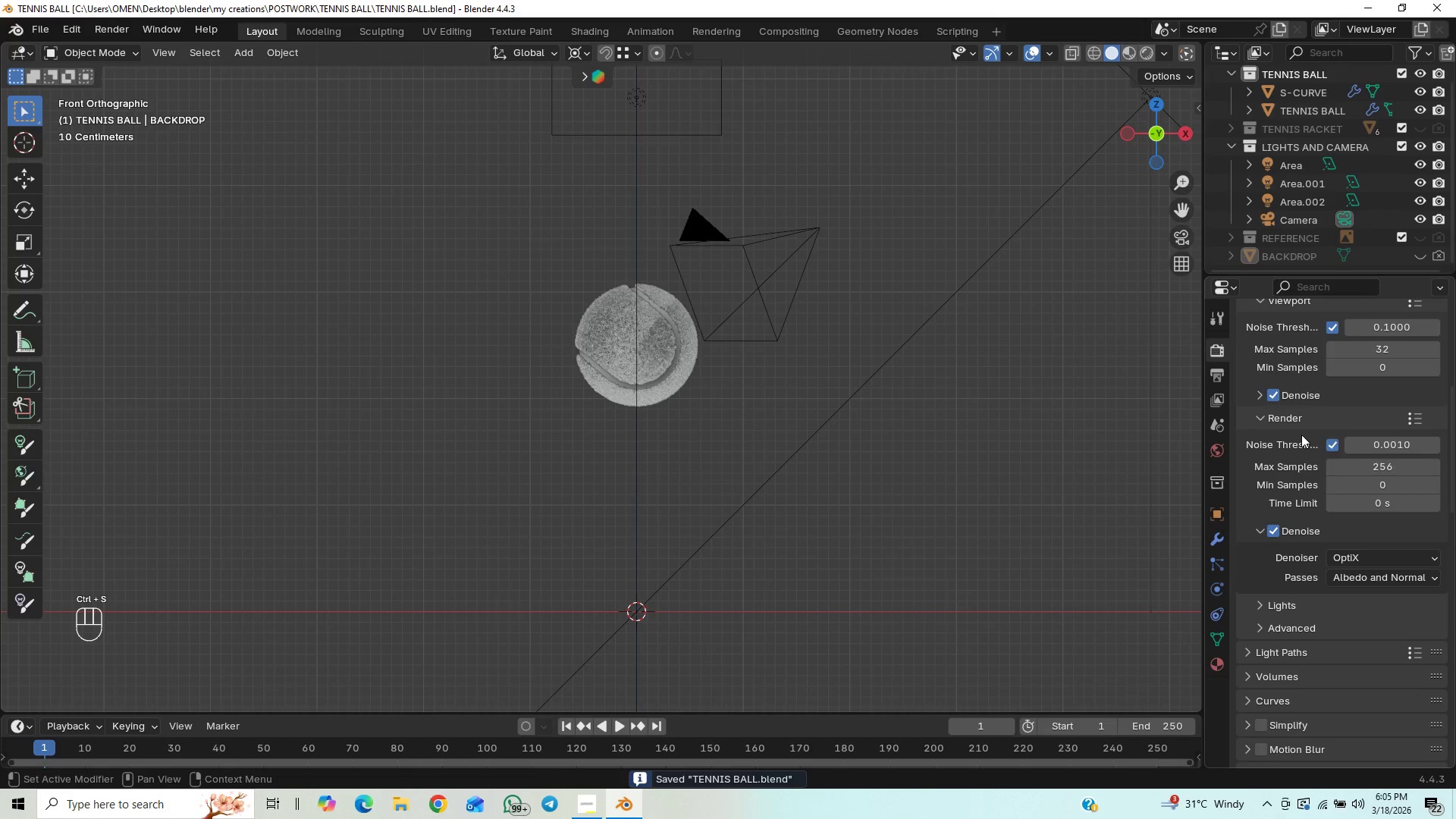 
mouse_move([1382, 450])
 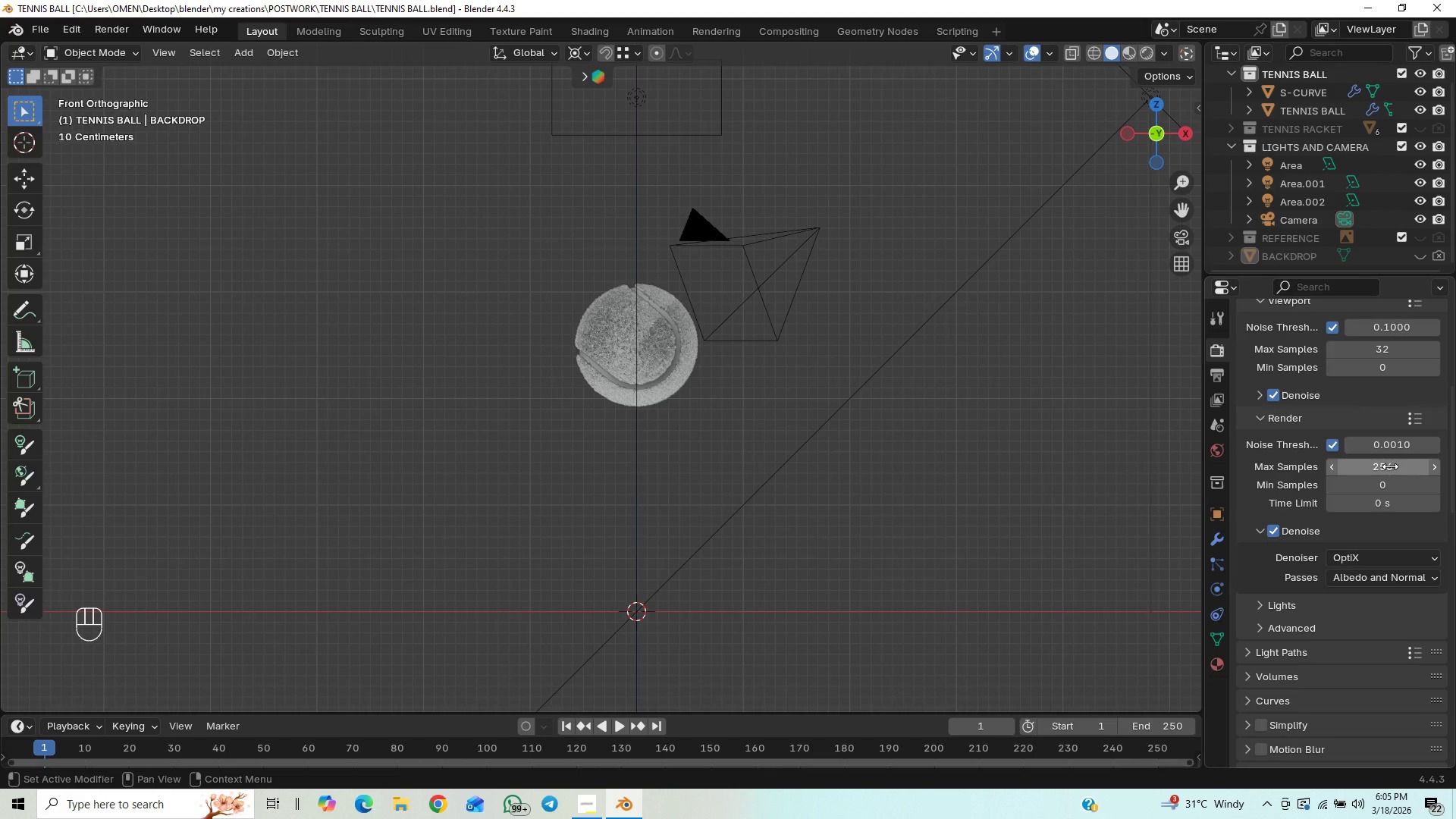 
mouse_move([1372, 479])
 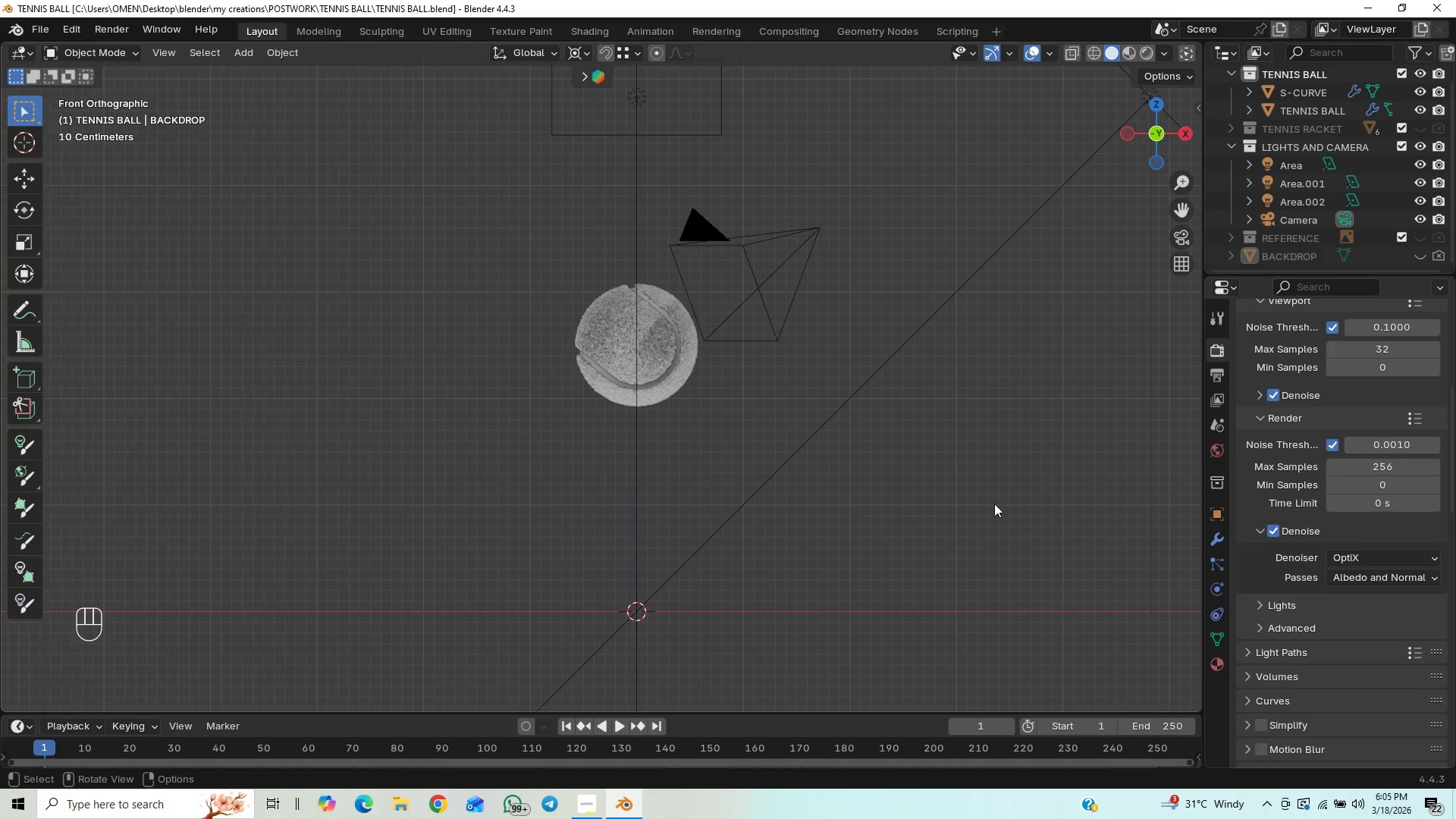 
key(F12)
 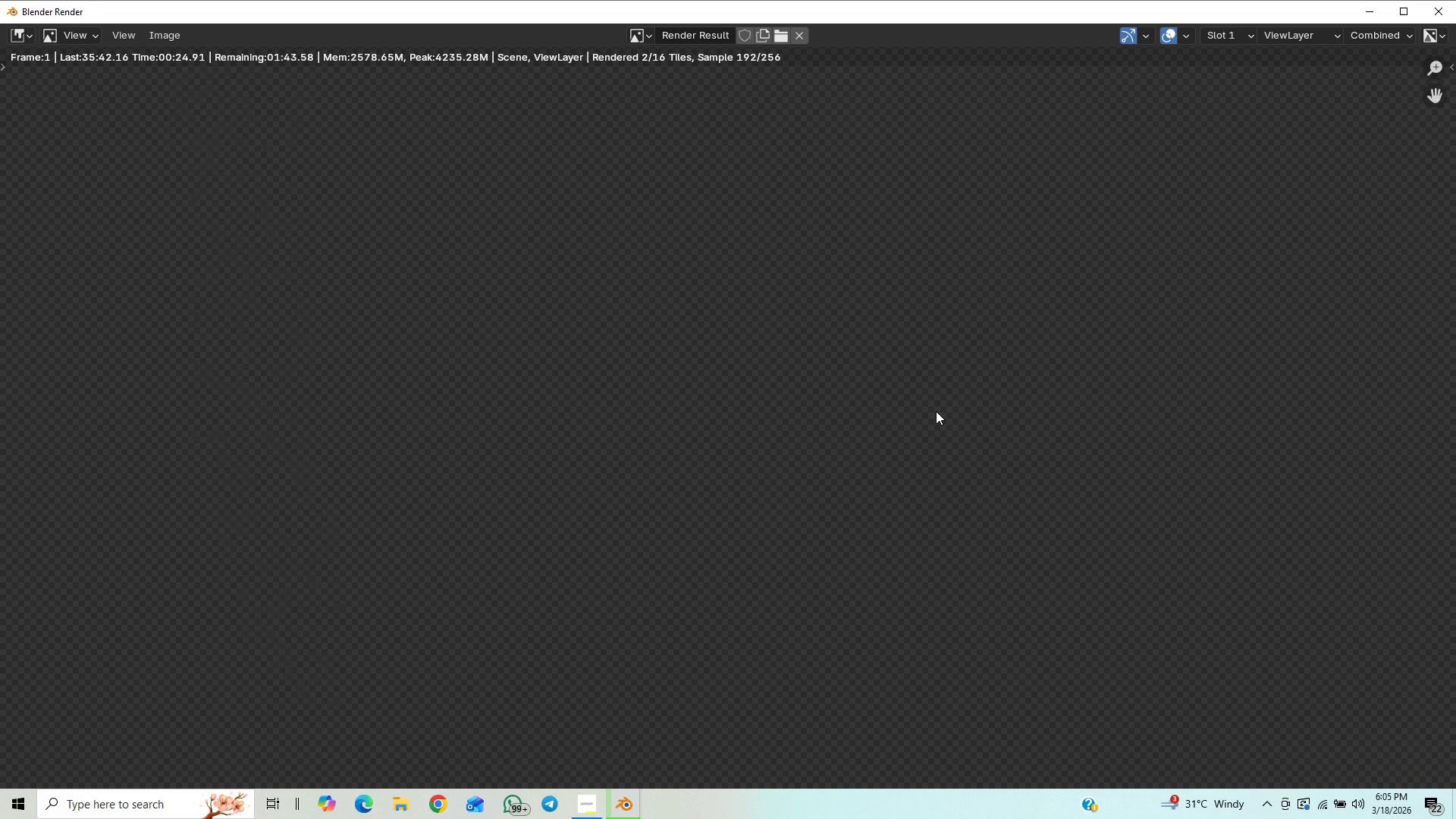 
wait(30.19)
 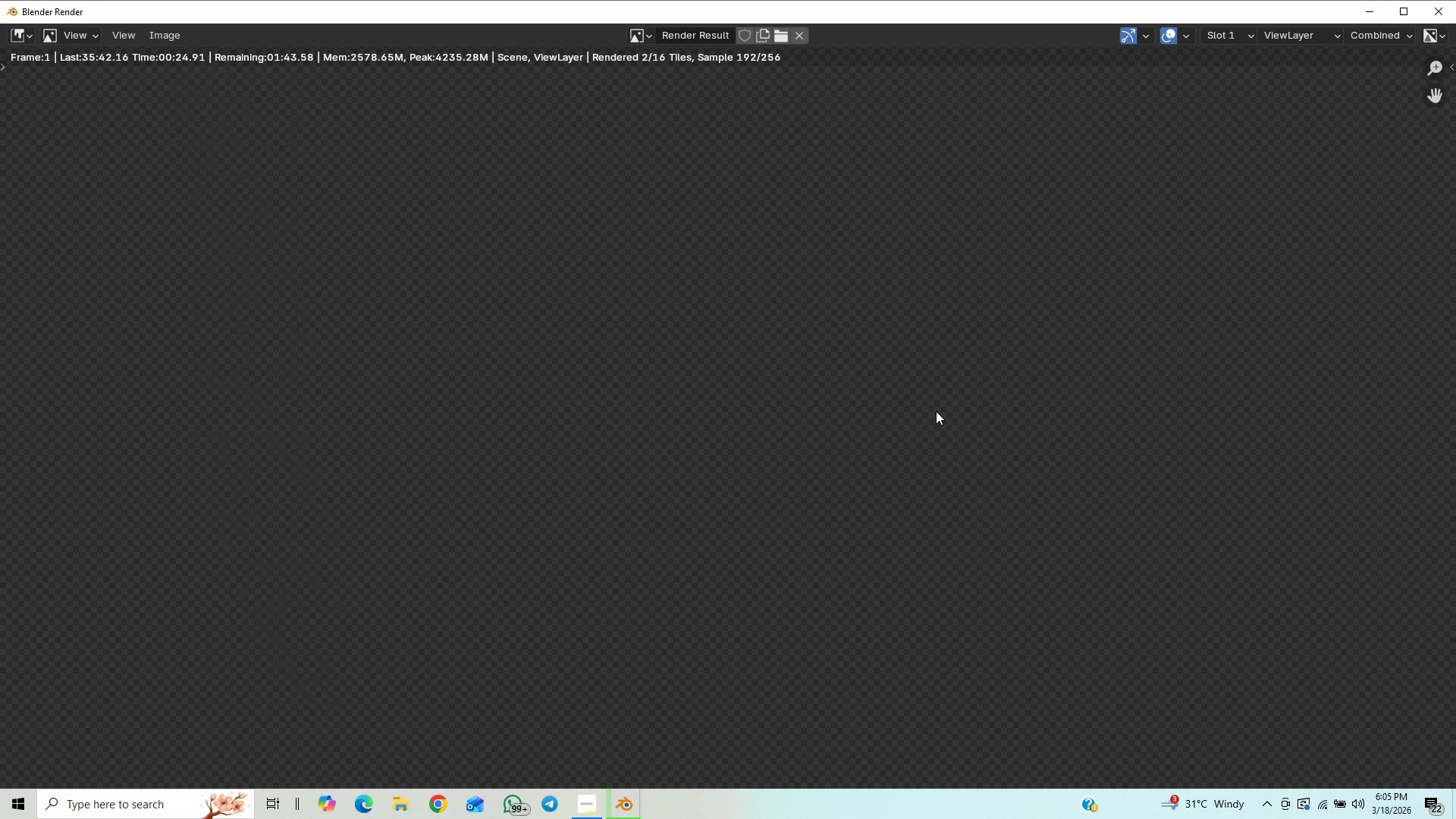 
scroll: coordinate [690, 579], scroll_direction: down, amount: 7.0
 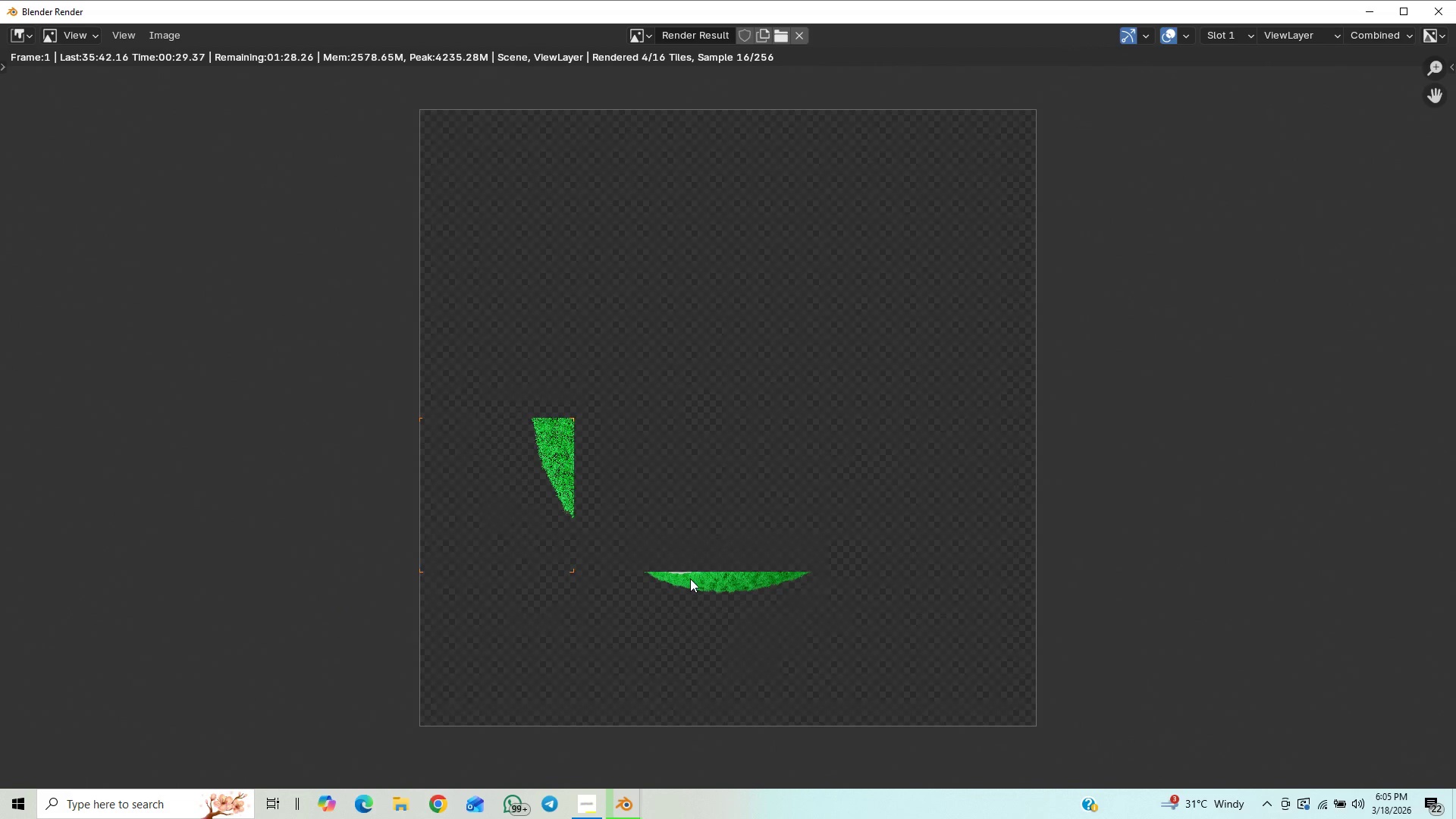 
scroll: coordinate [709, 566], scroll_direction: up, amount: 10.0
 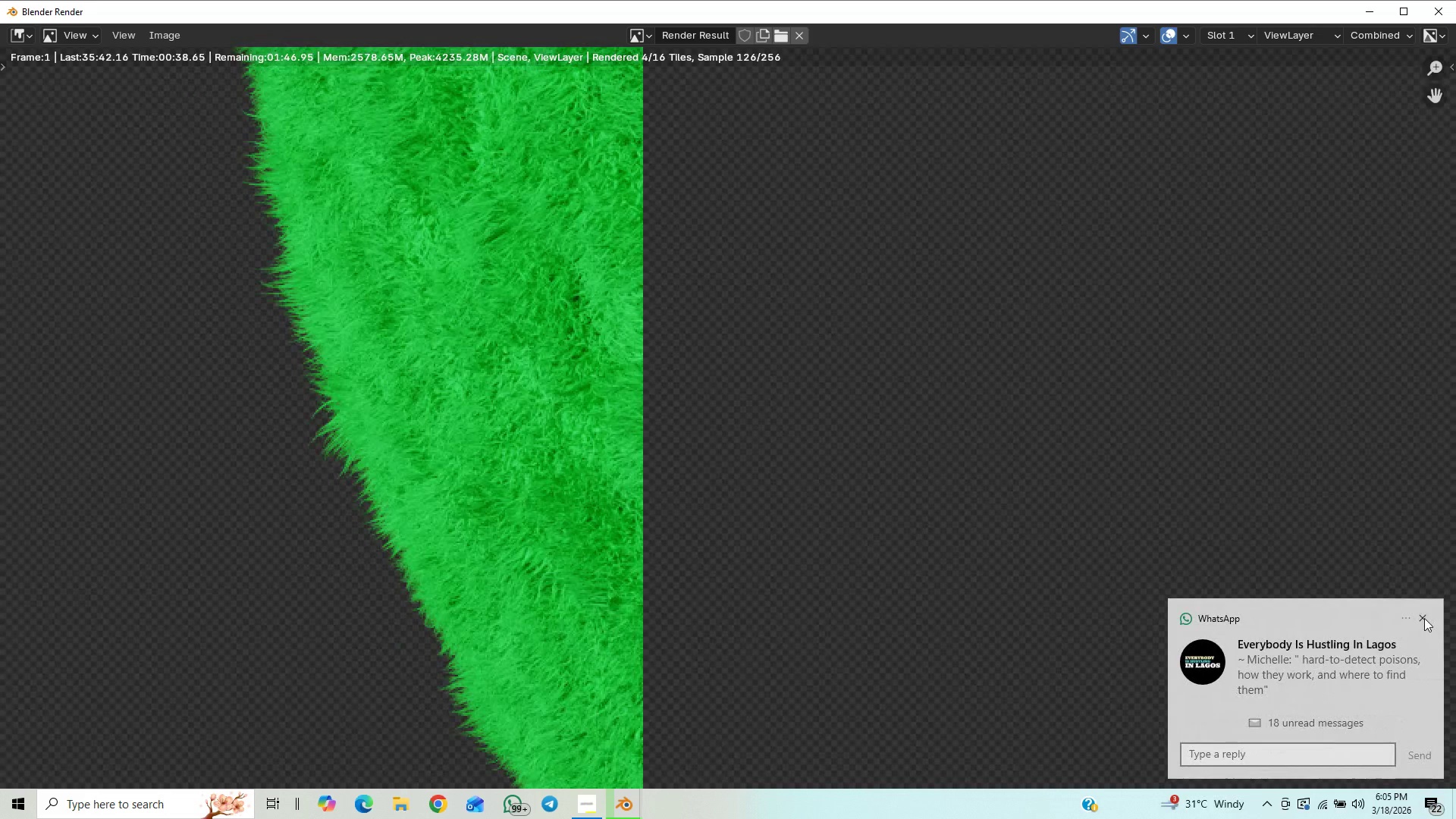 
left_click([1424, 618])
 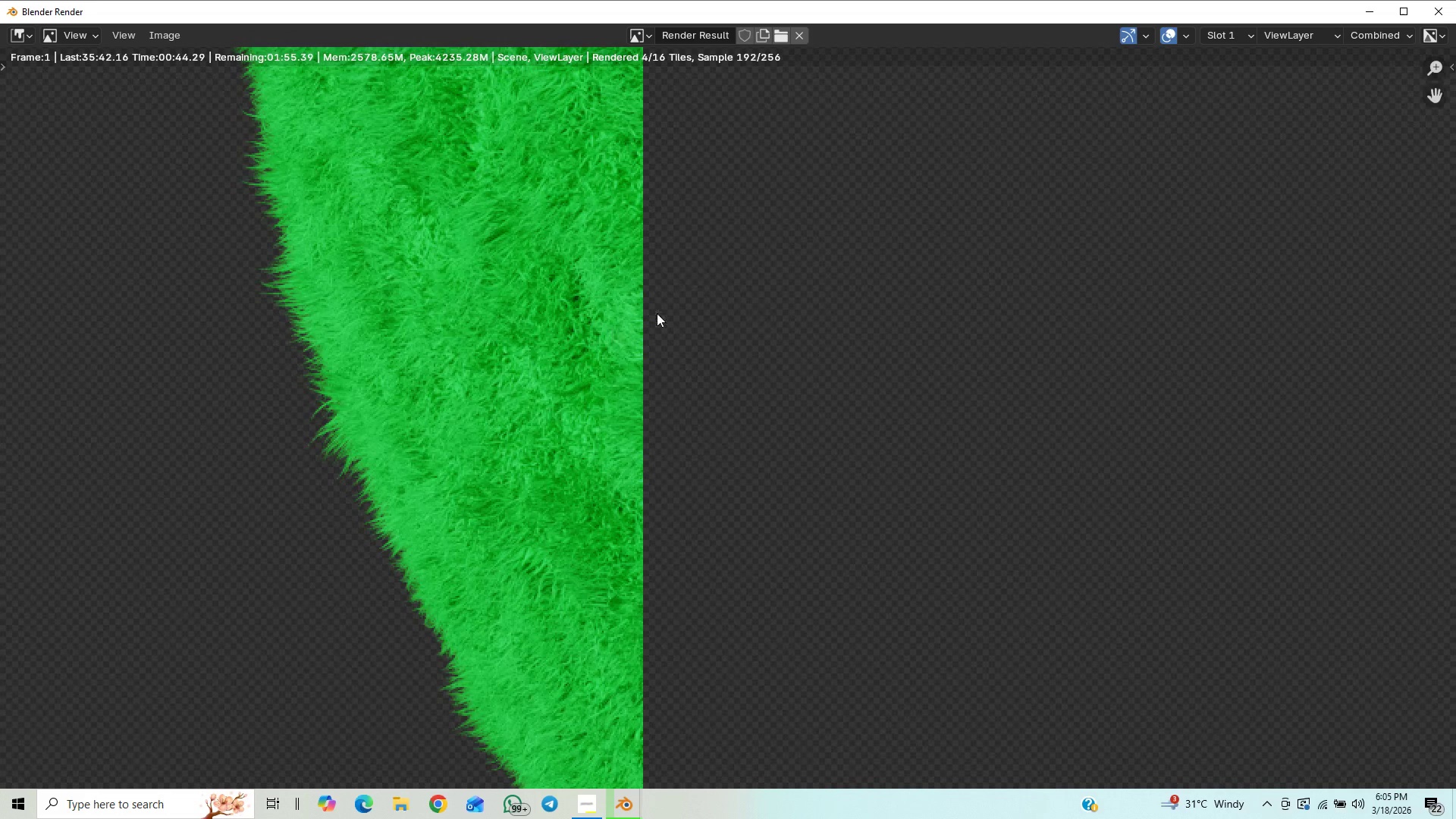 
scroll: coordinate [688, 305], scroll_direction: down, amount: 1.0
 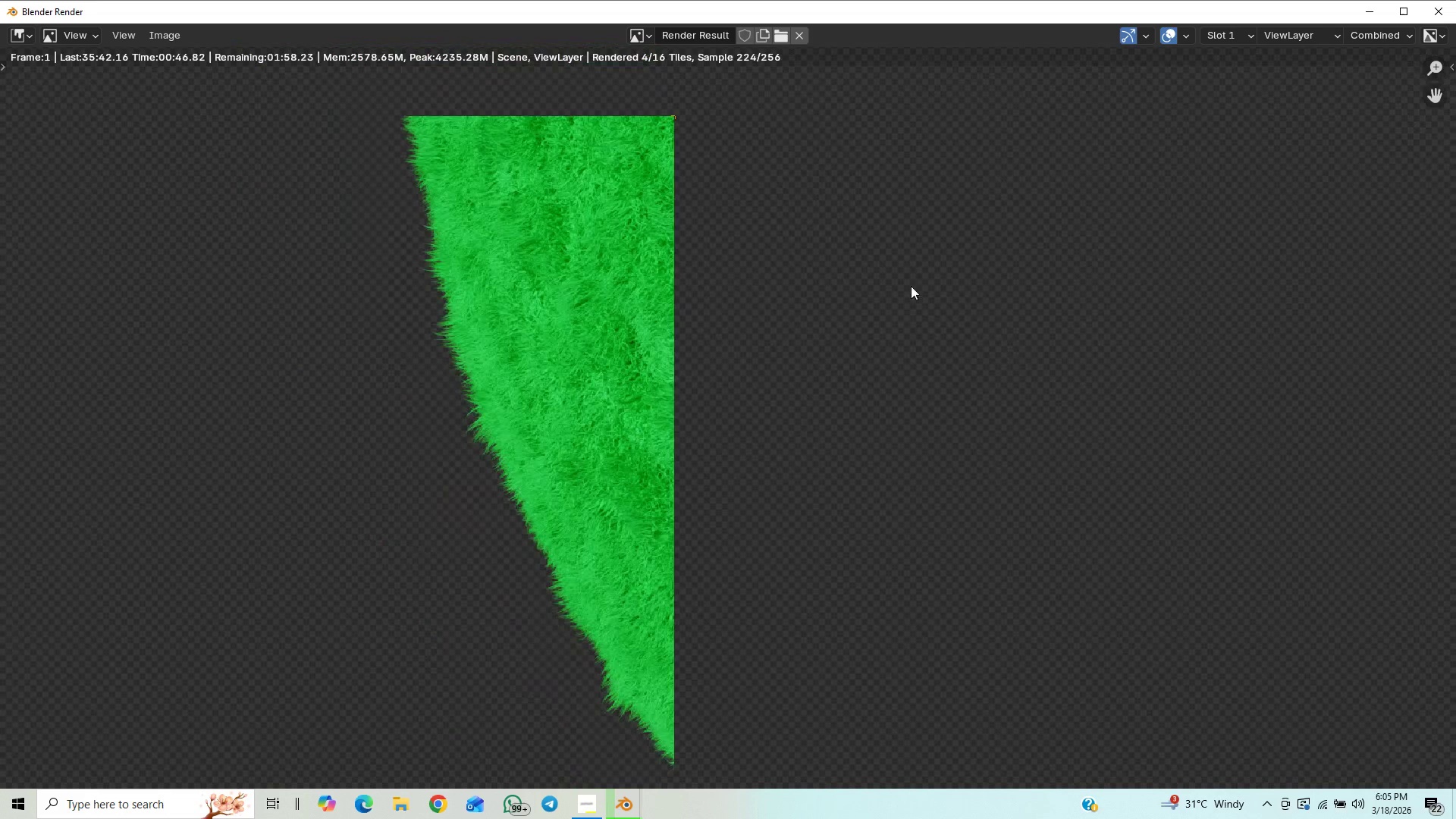 
scroll: coordinate [565, 339], scroll_direction: up, amount: 6.0
 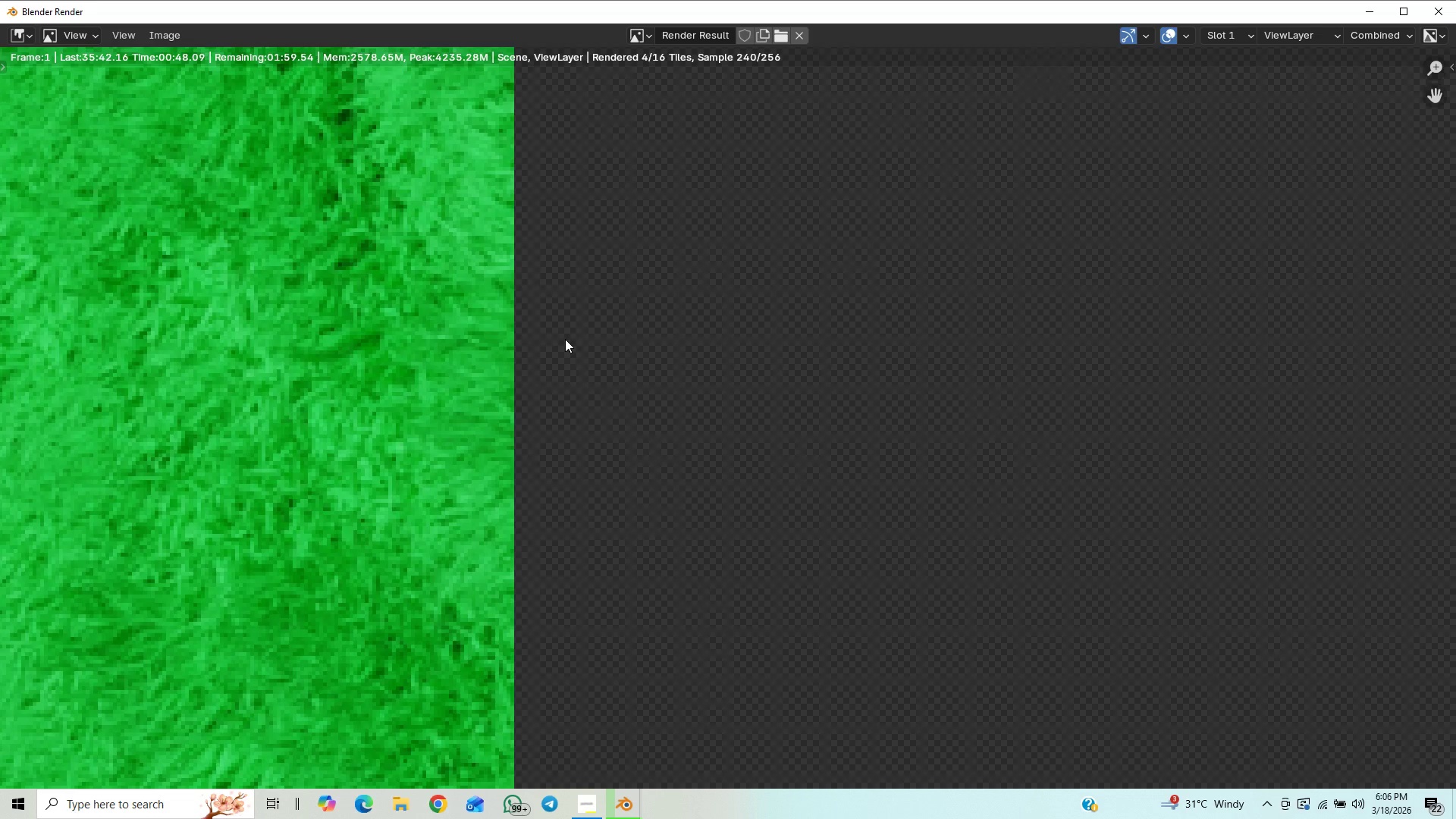 
scroll: coordinate [629, 350], scroll_direction: down, amount: 14.0
 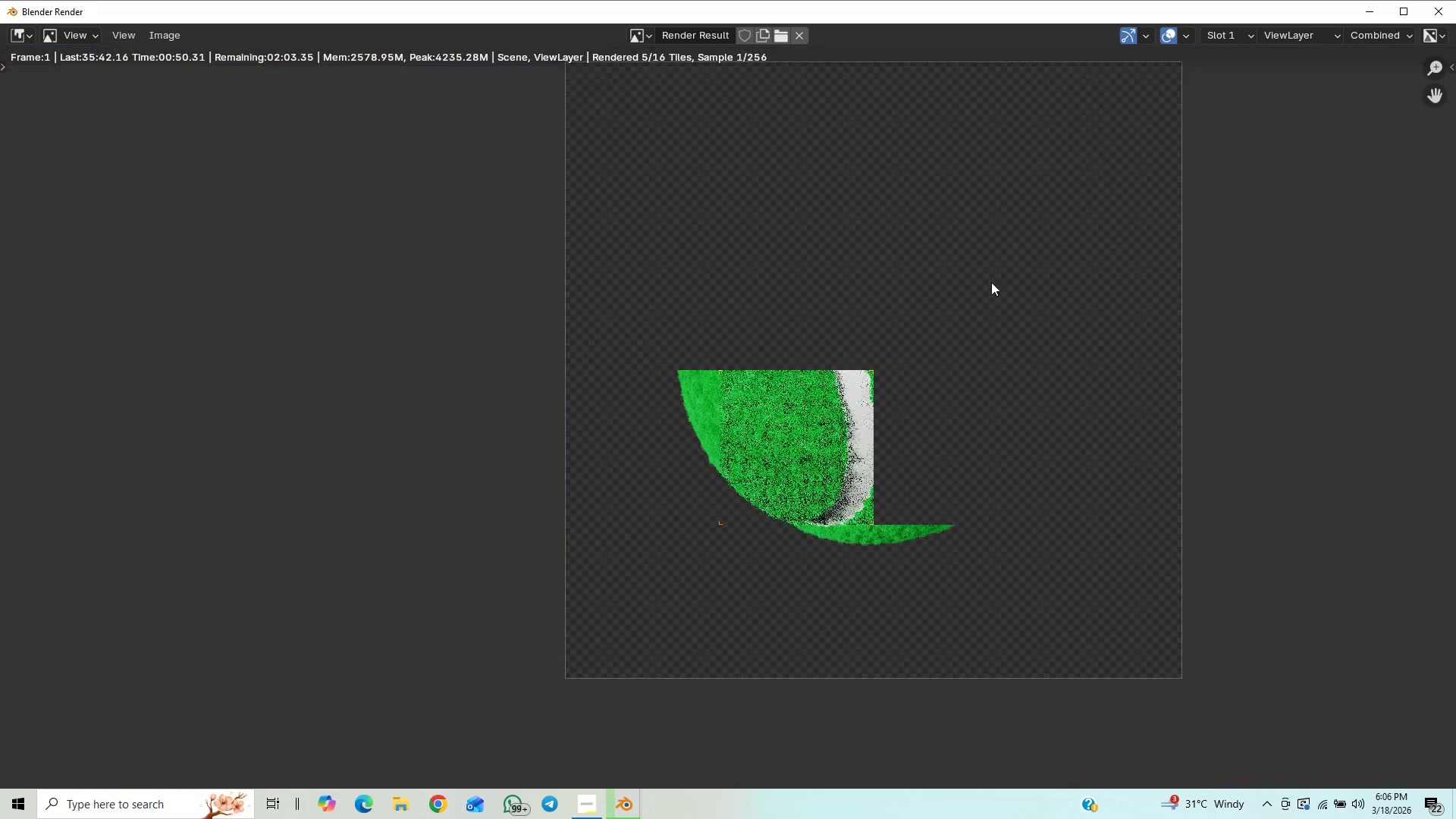 
scroll: coordinate [991, 282], scroll_direction: up, amount: 1.0
 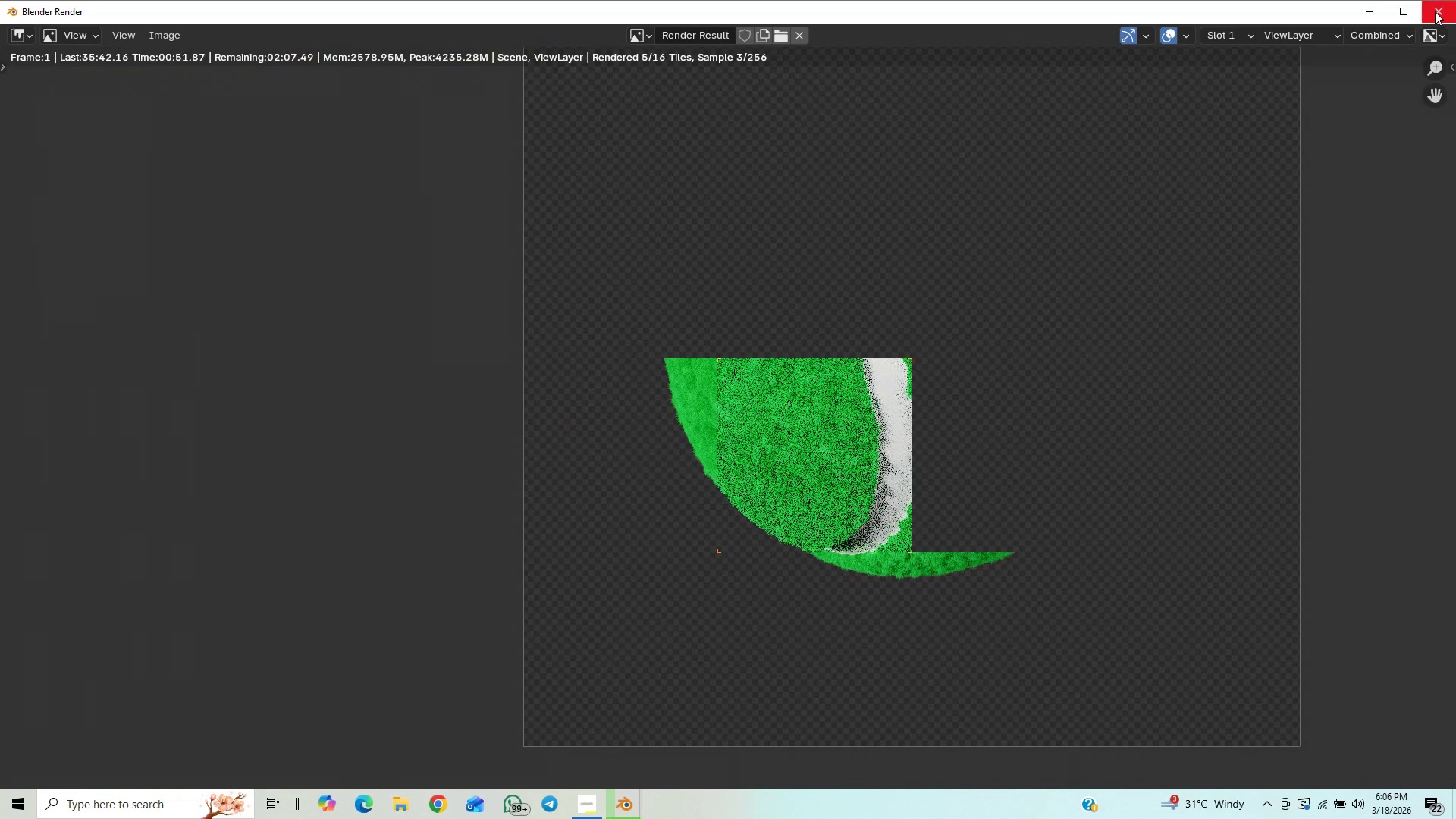 
left_click([1435, 11])
 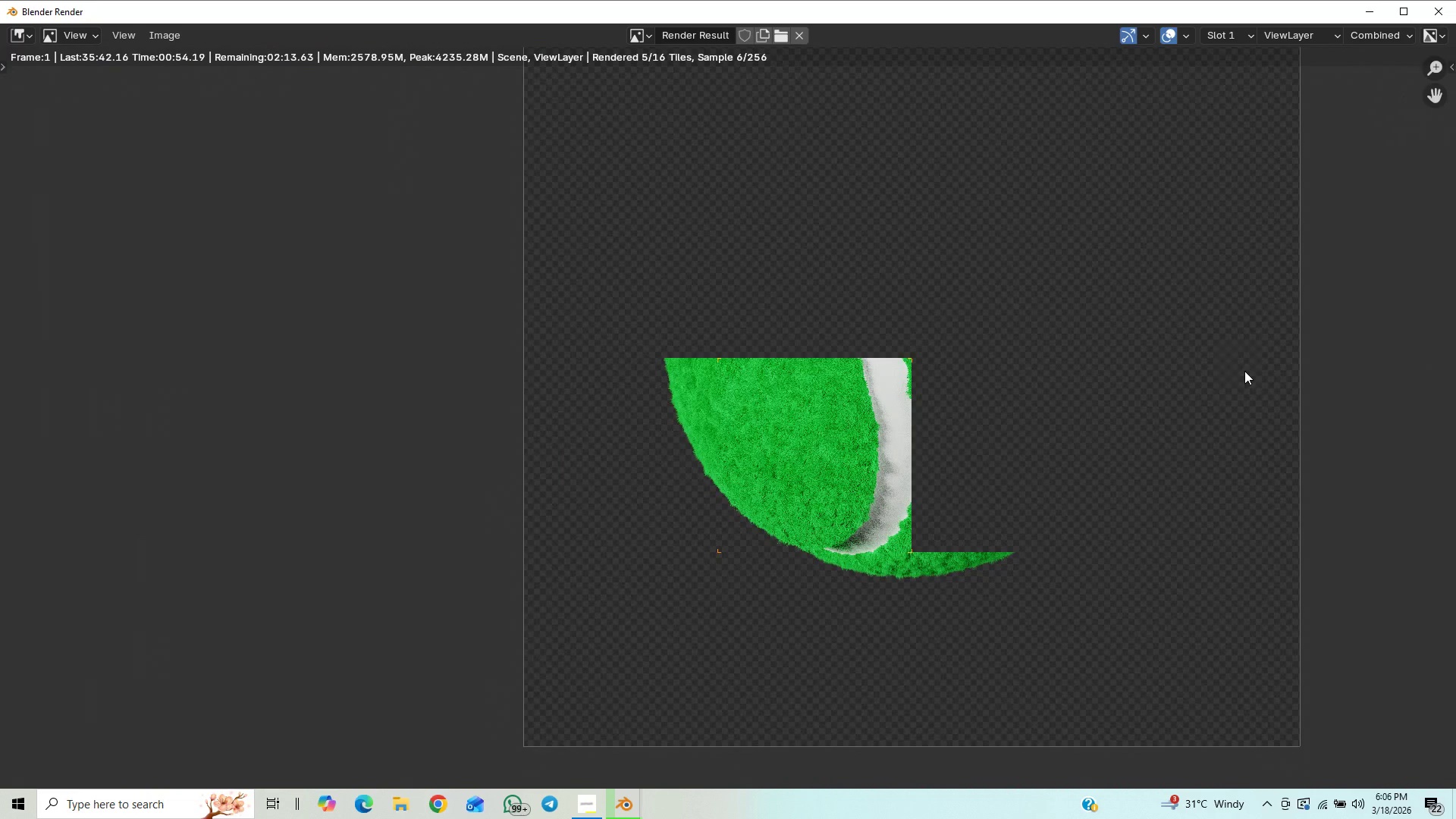 
mouse_move([1214, 487])
 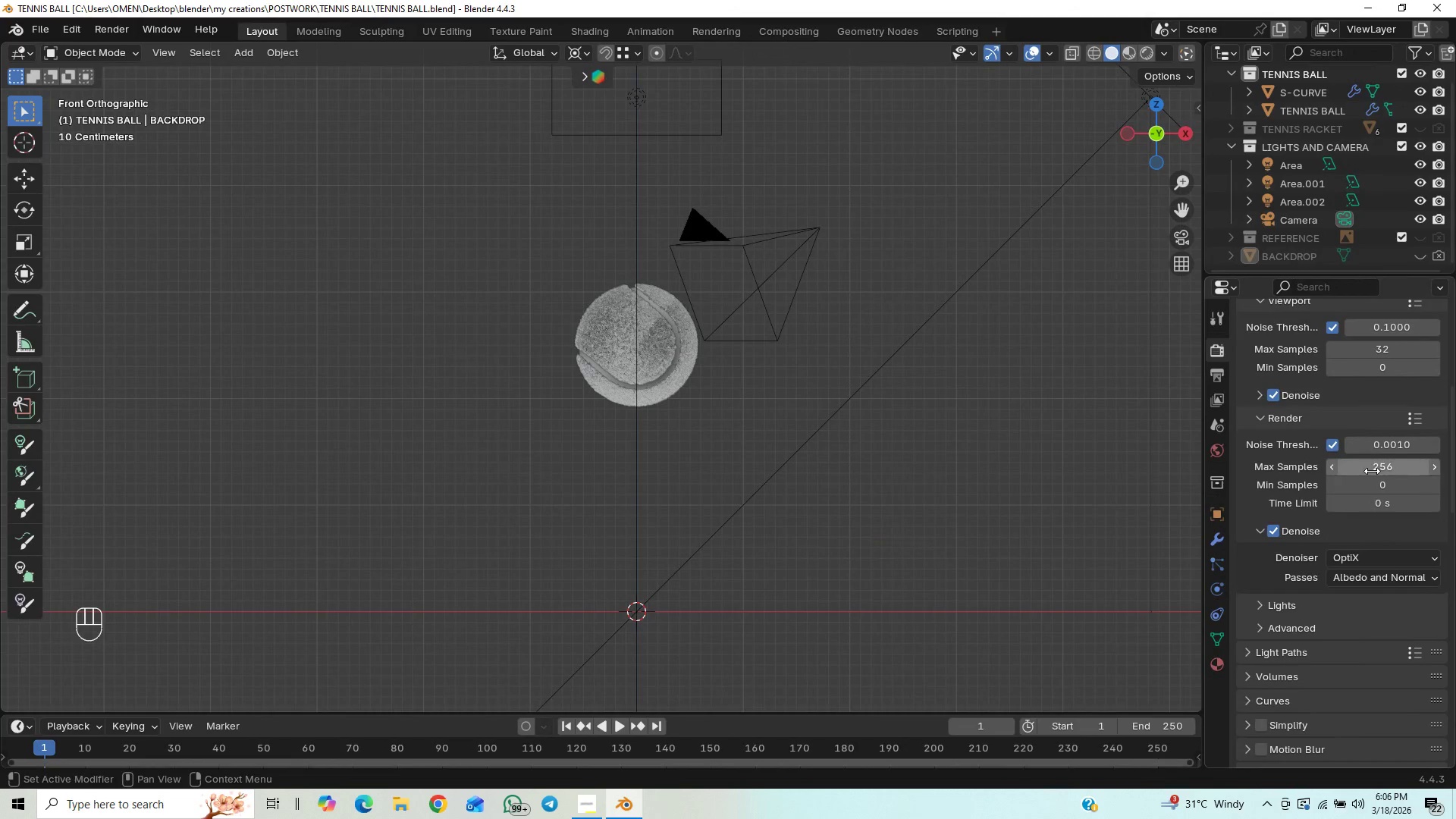 
left_click([1372, 471])
 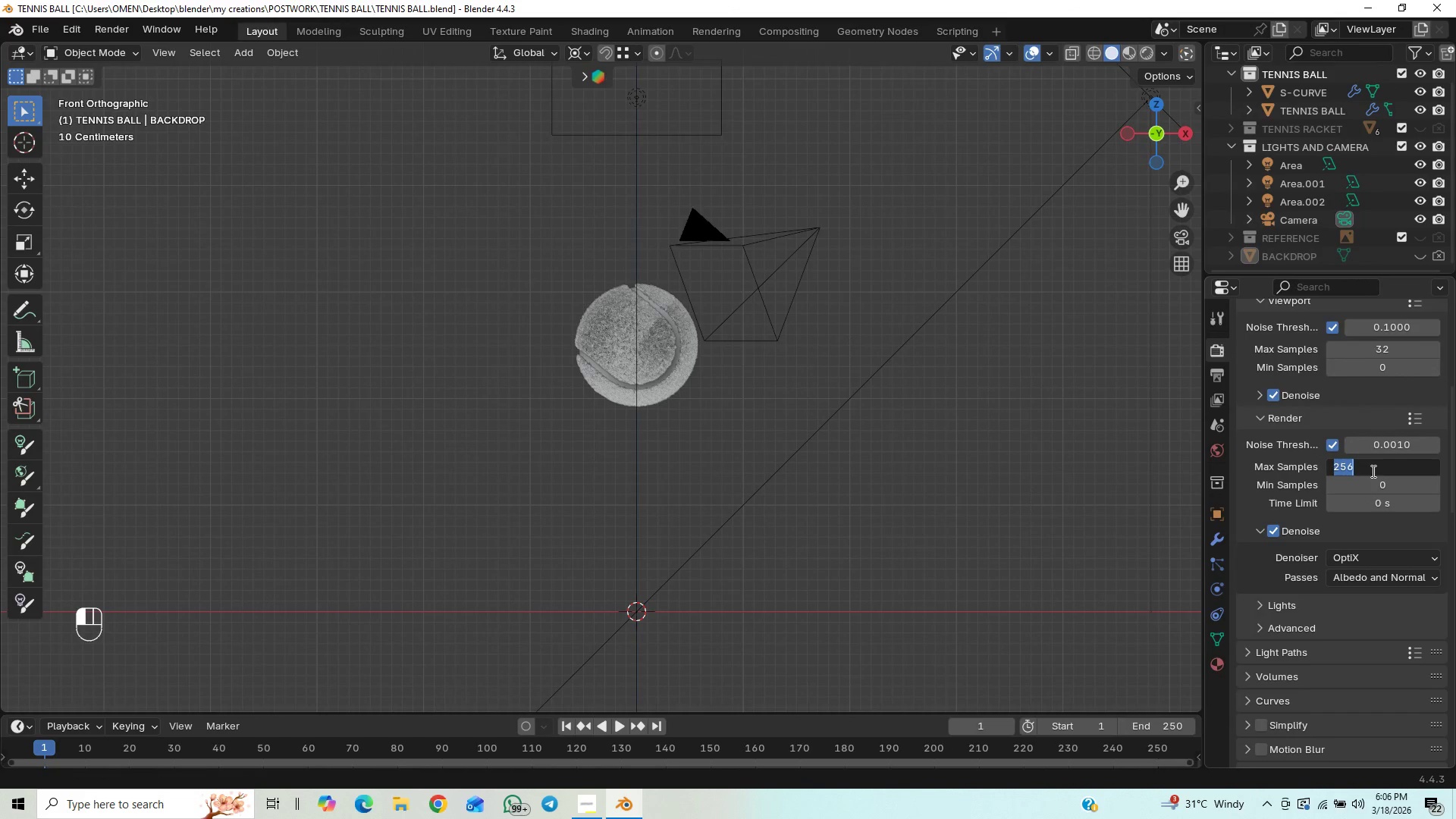 
type(512)
 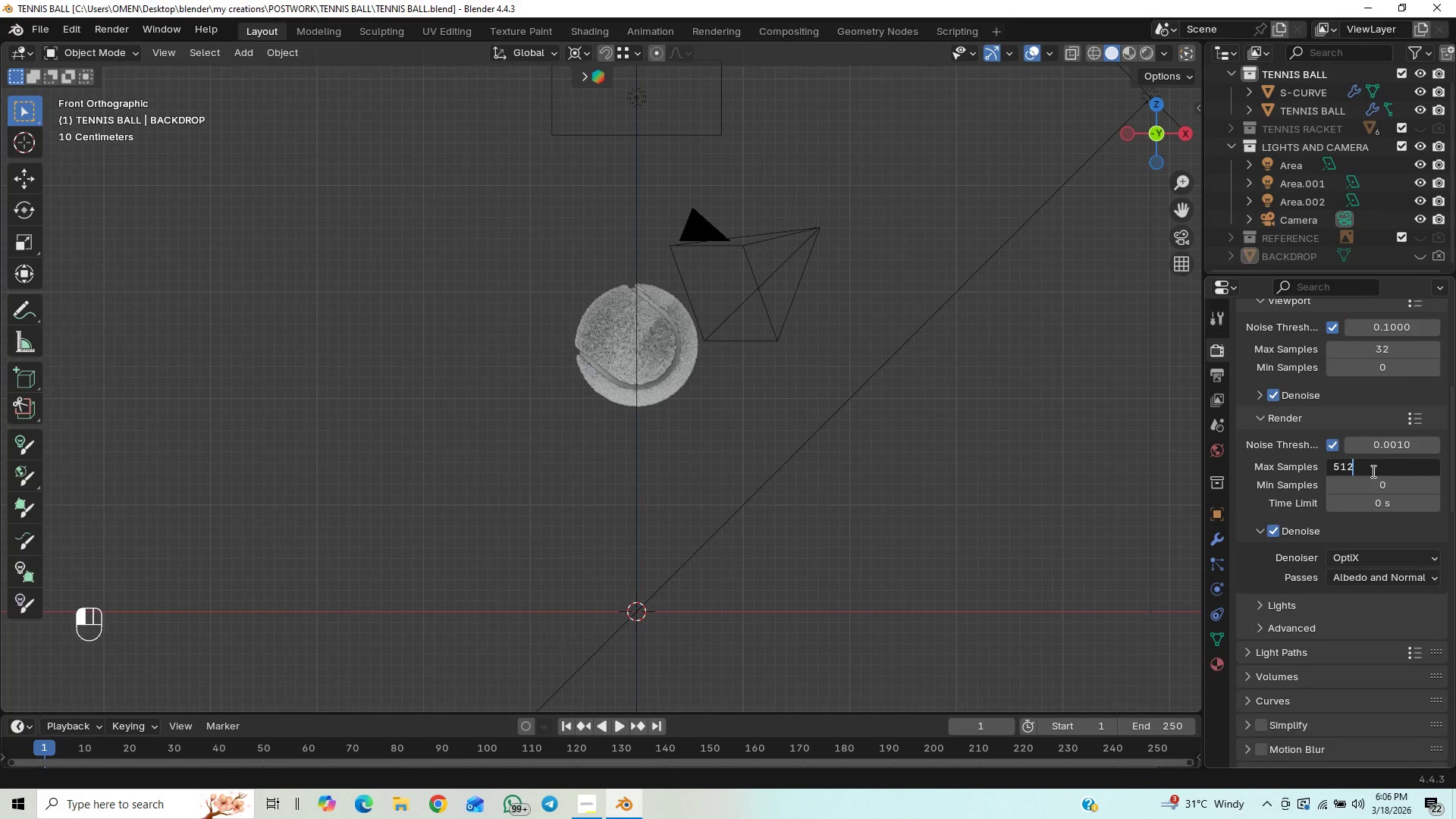 
key(Enter)
 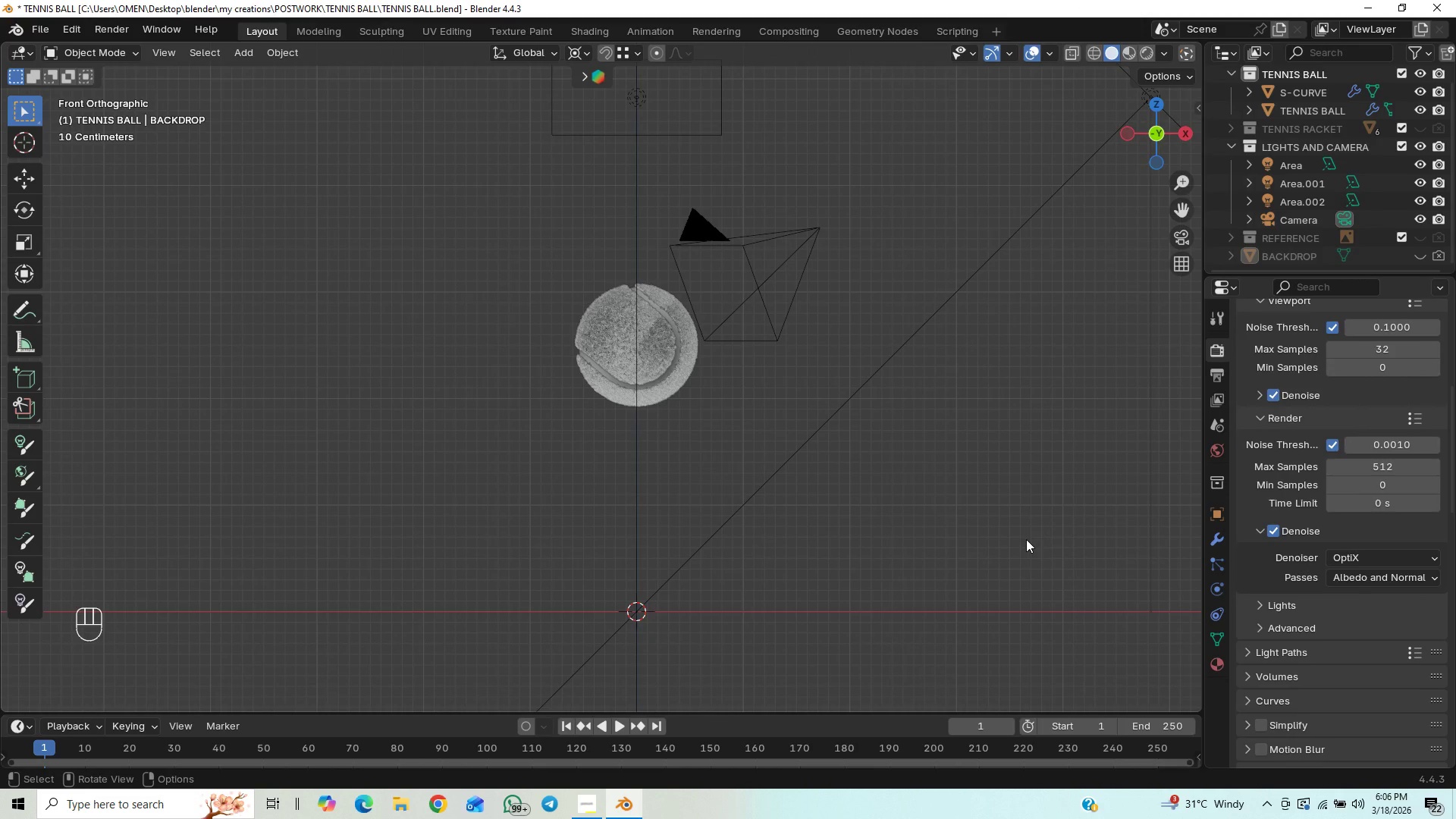 
key(F12)
 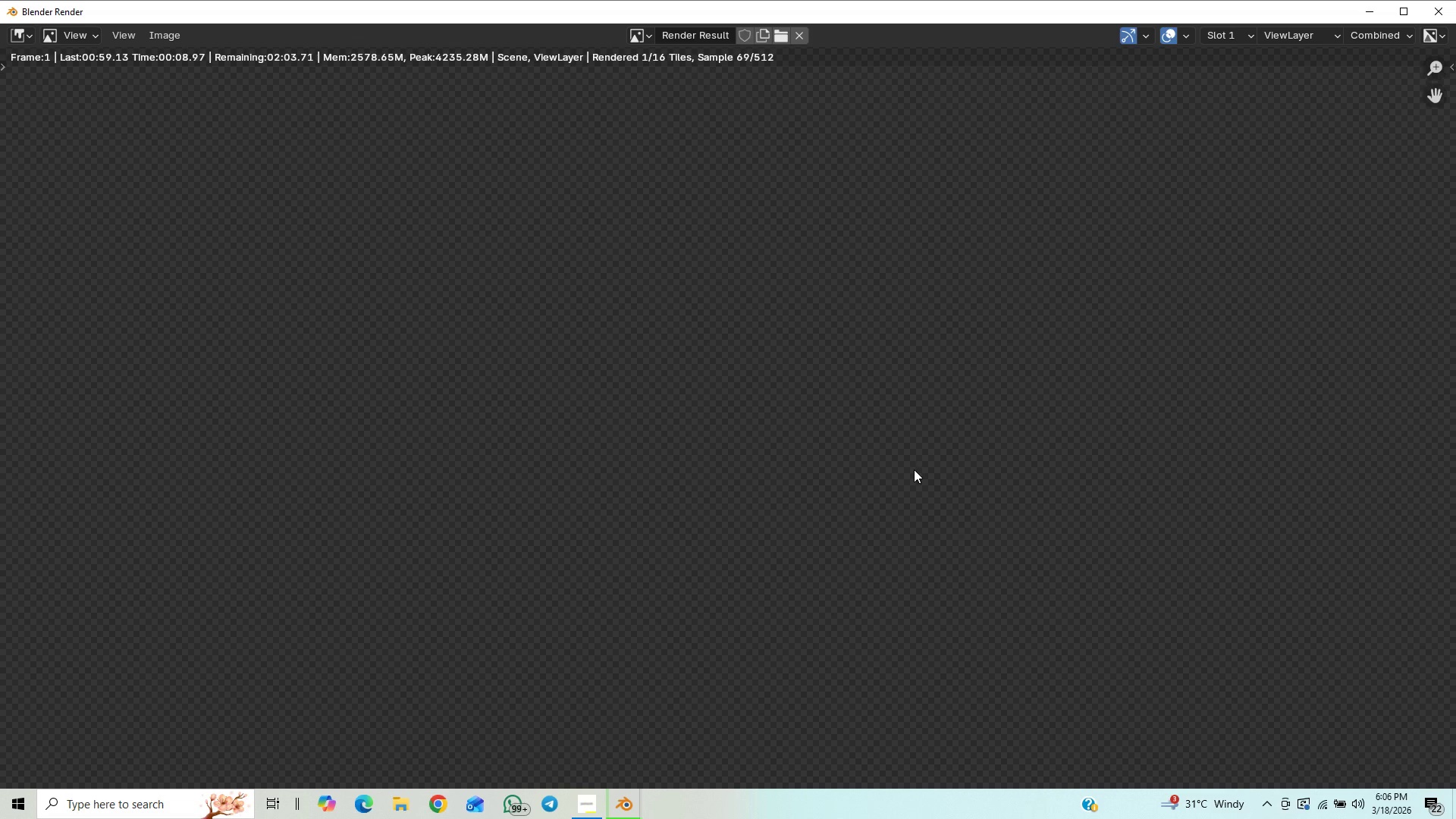 
wait(14.28)
 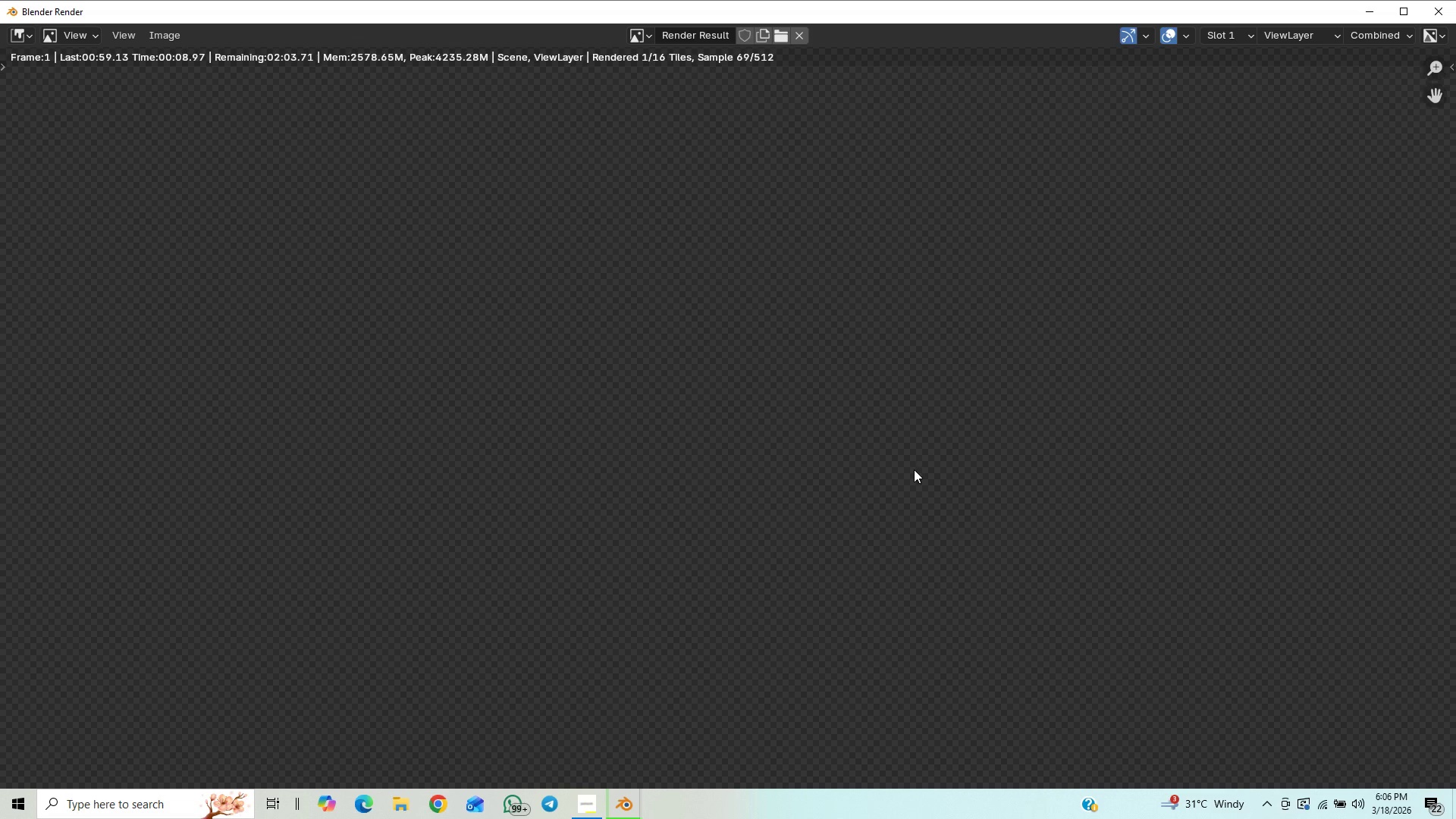 
scroll: coordinate [827, 425], scroll_direction: down, amount: 5.0
 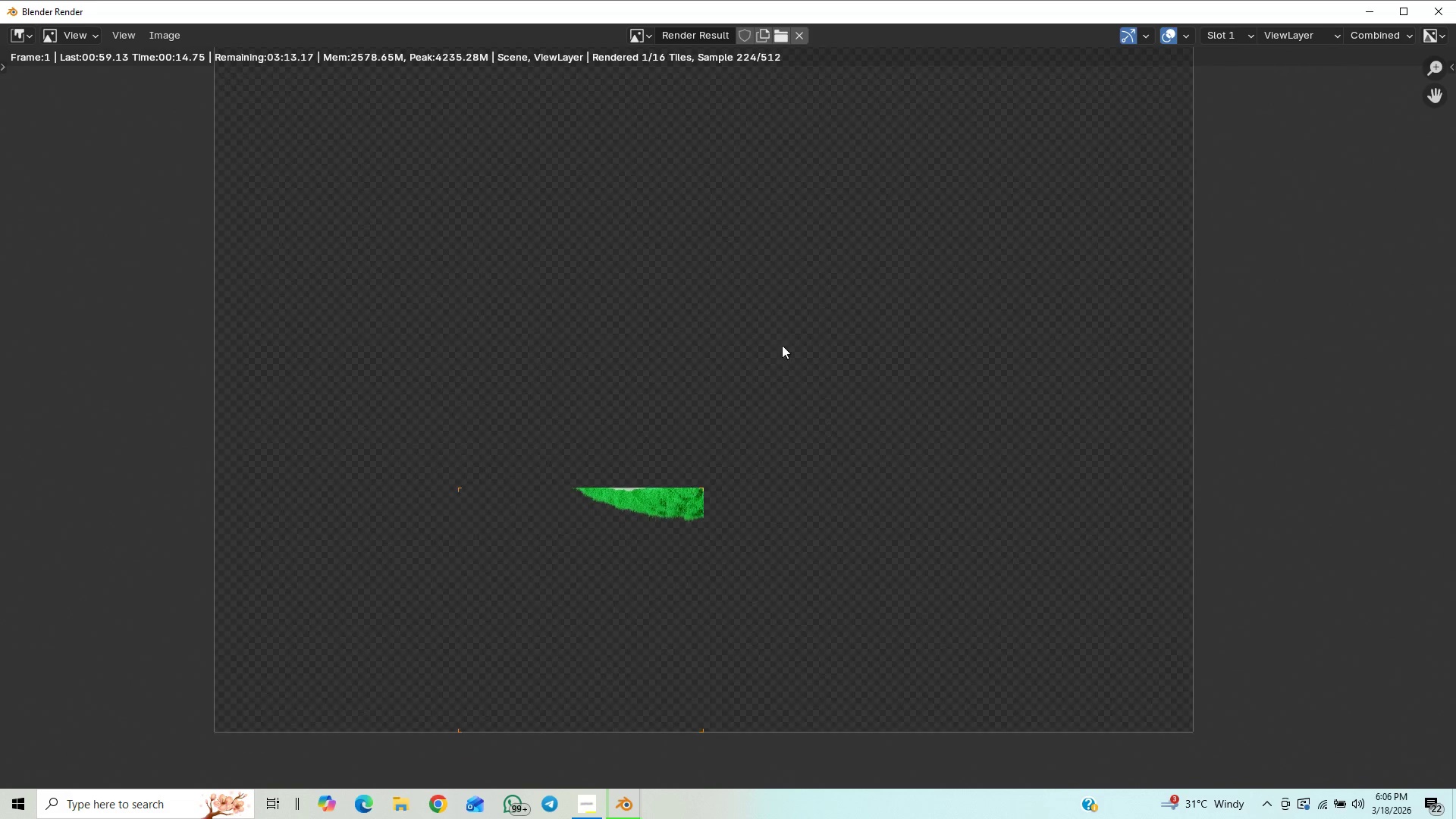 
scroll: coordinate [681, 381], scroll_direction: up, amount: 10.0
 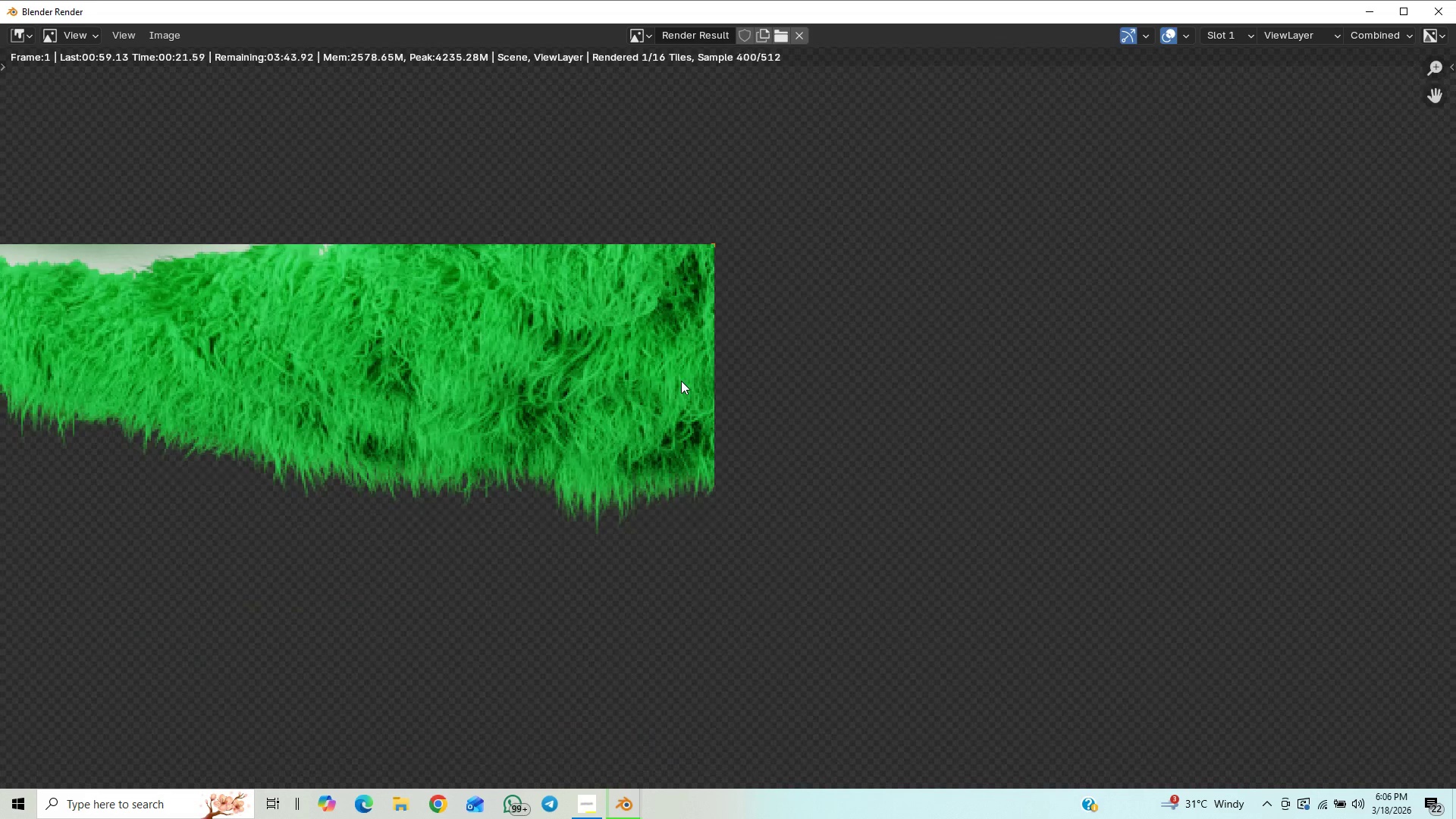 
scroll: coordinate [692, 582], scroll_direction: down, amount: 3.0
 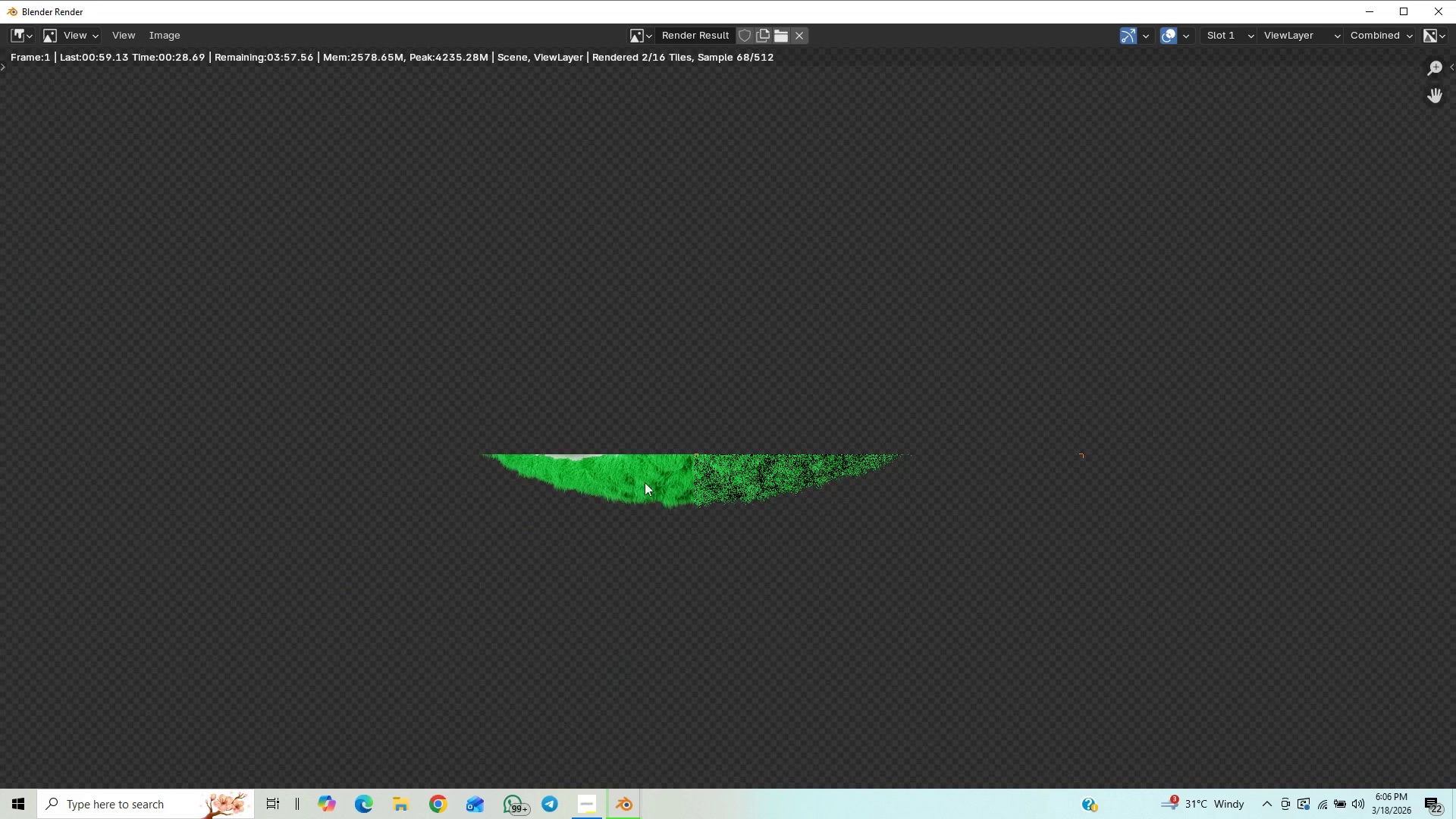 
wait(8.91)
 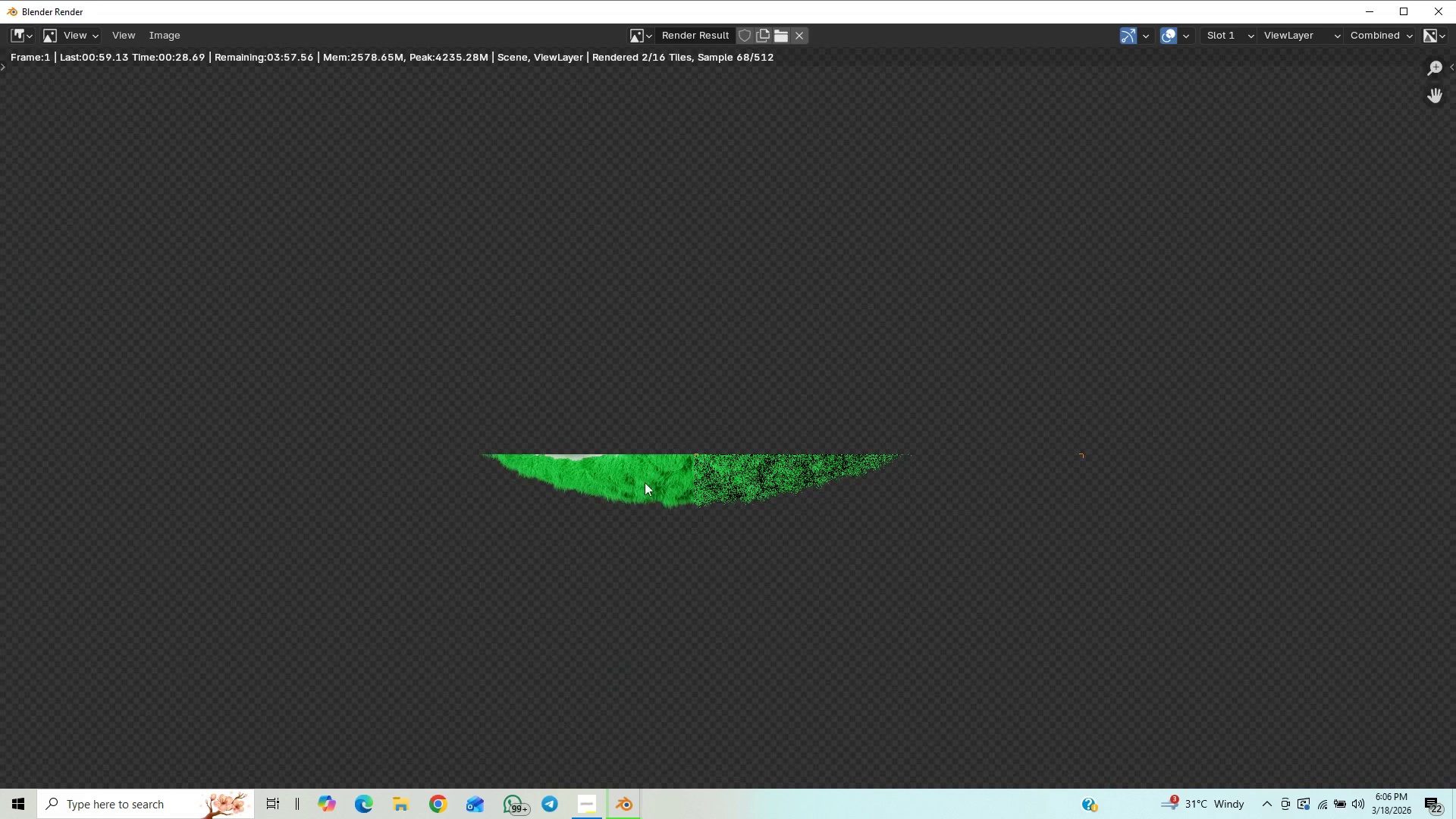 
scroll: coordinate [789, 103], scroll_direction: up, amount: 12.0
 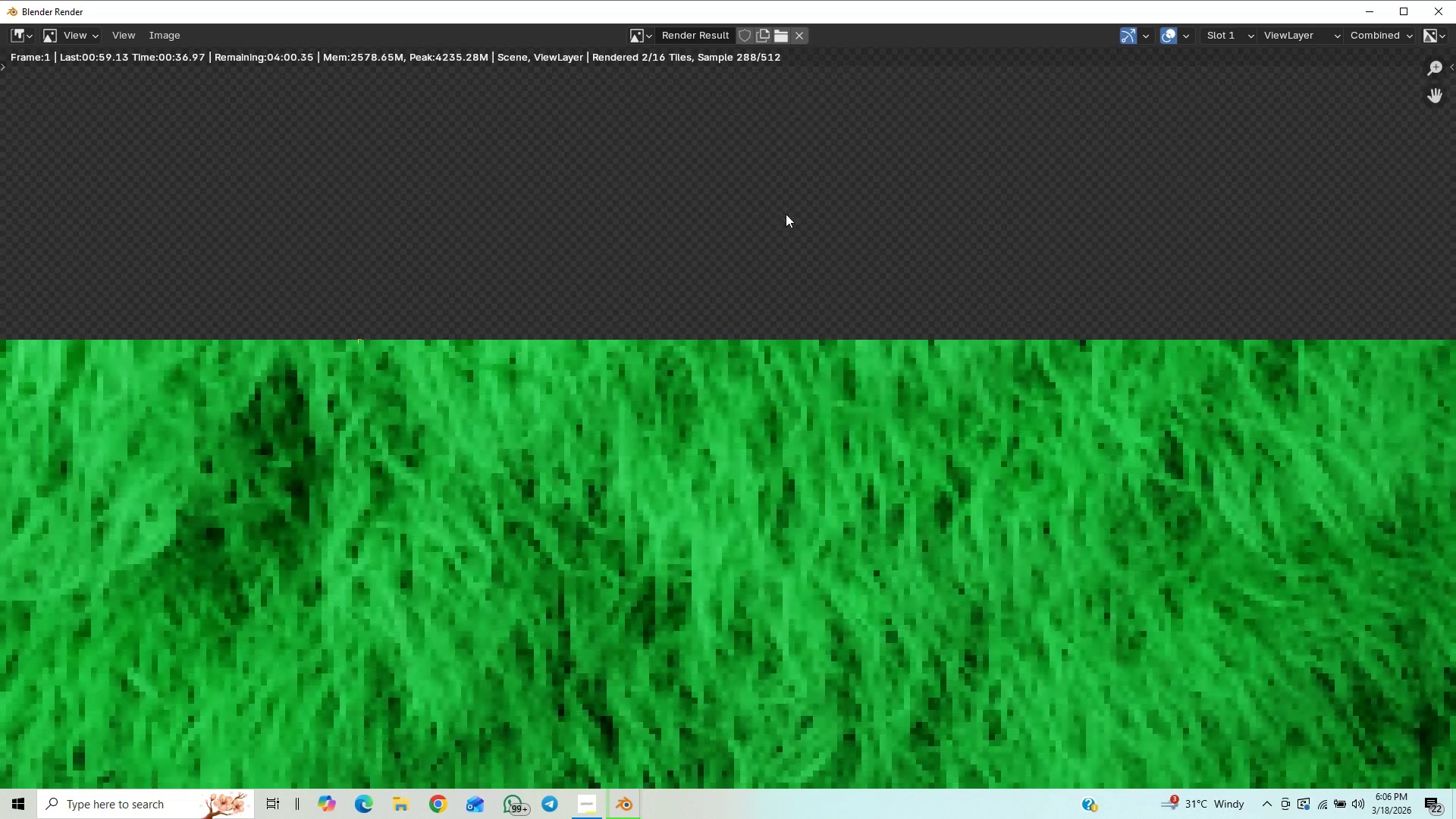 
scroll: coordinate [836, 297], scroll_direction: down, amount: 19.0
 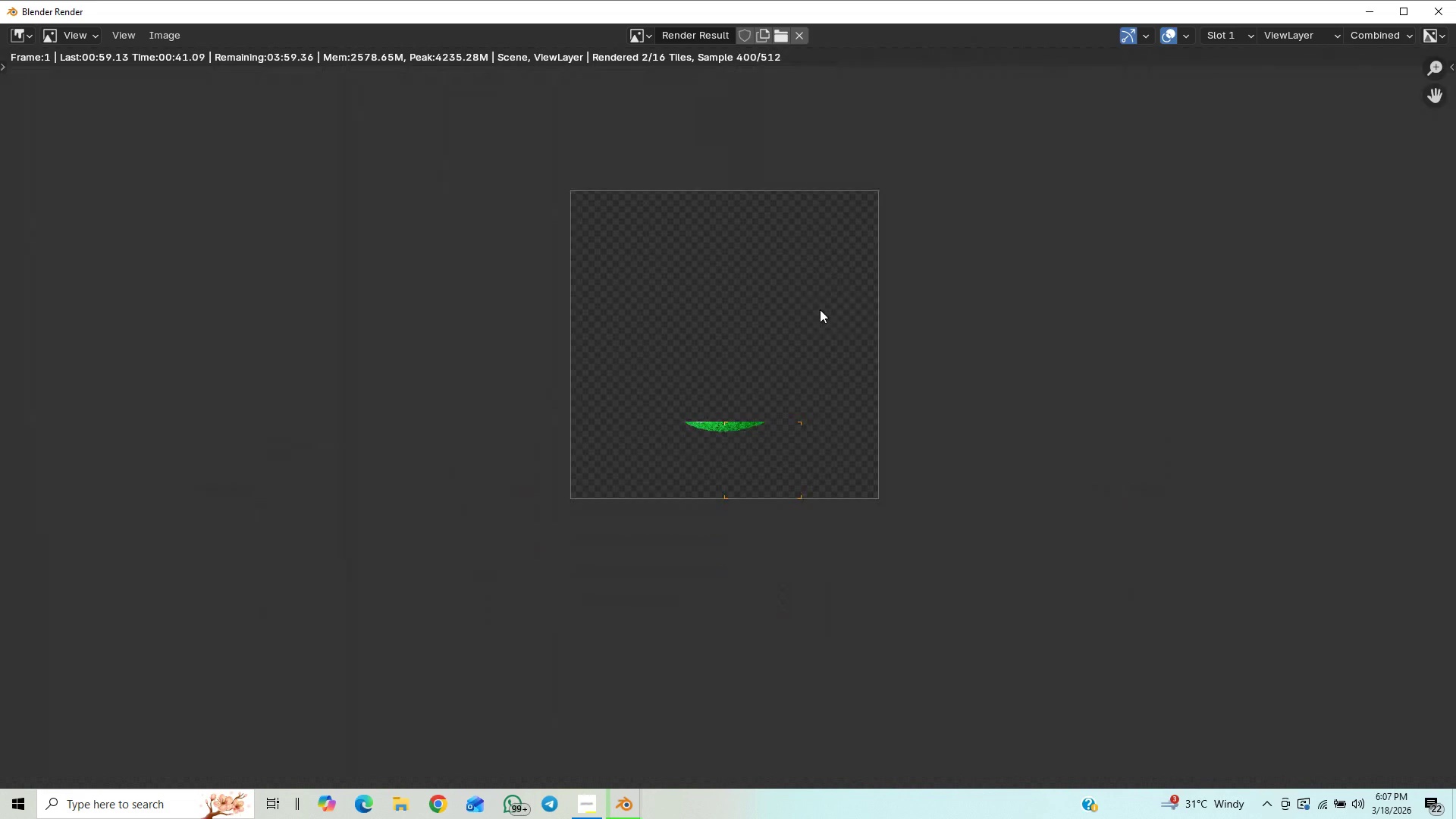 
scroll: coordinate [820, 309], scroll_direction: up, amount: 2.0
 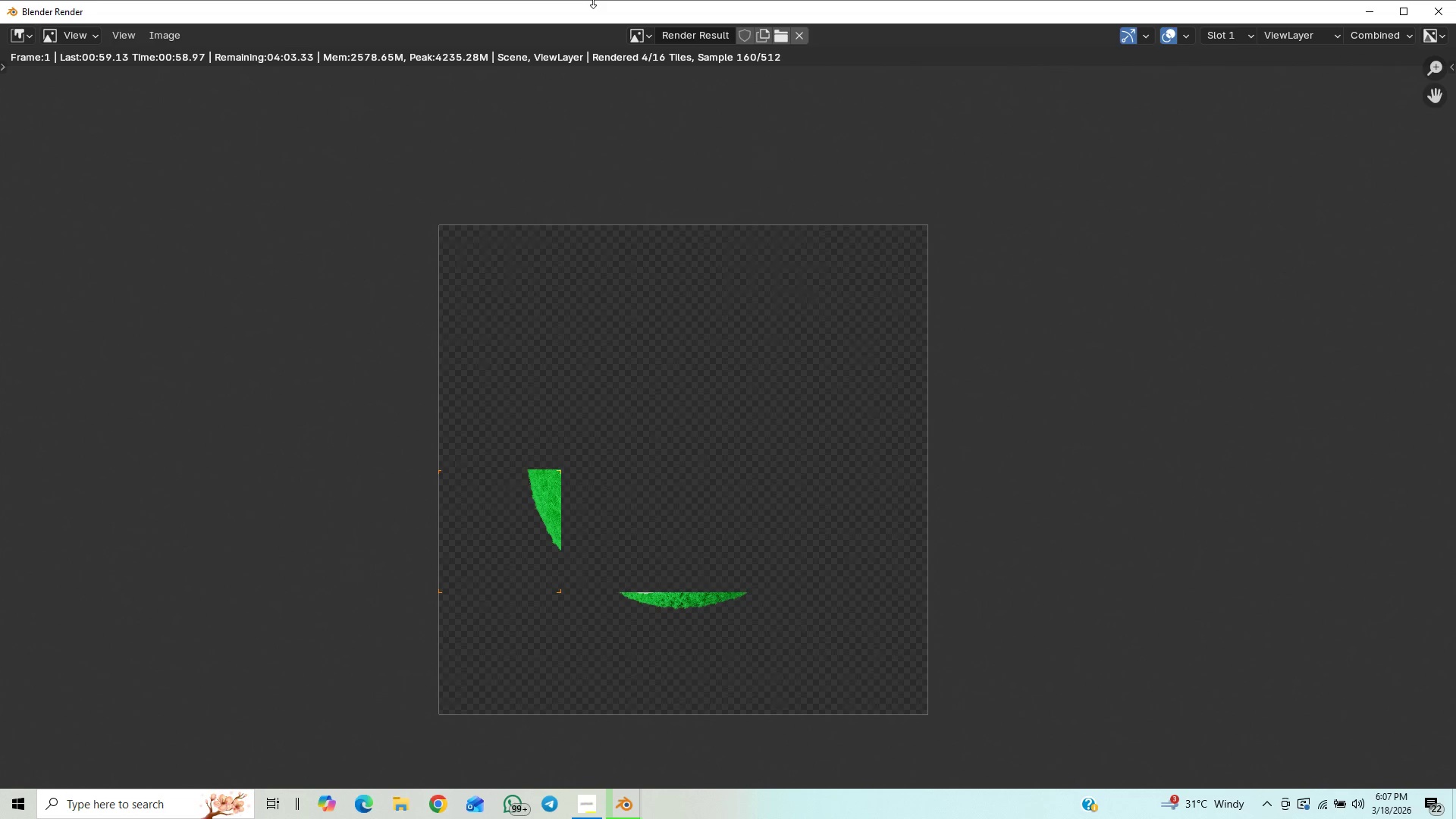 
wait(22.42)
 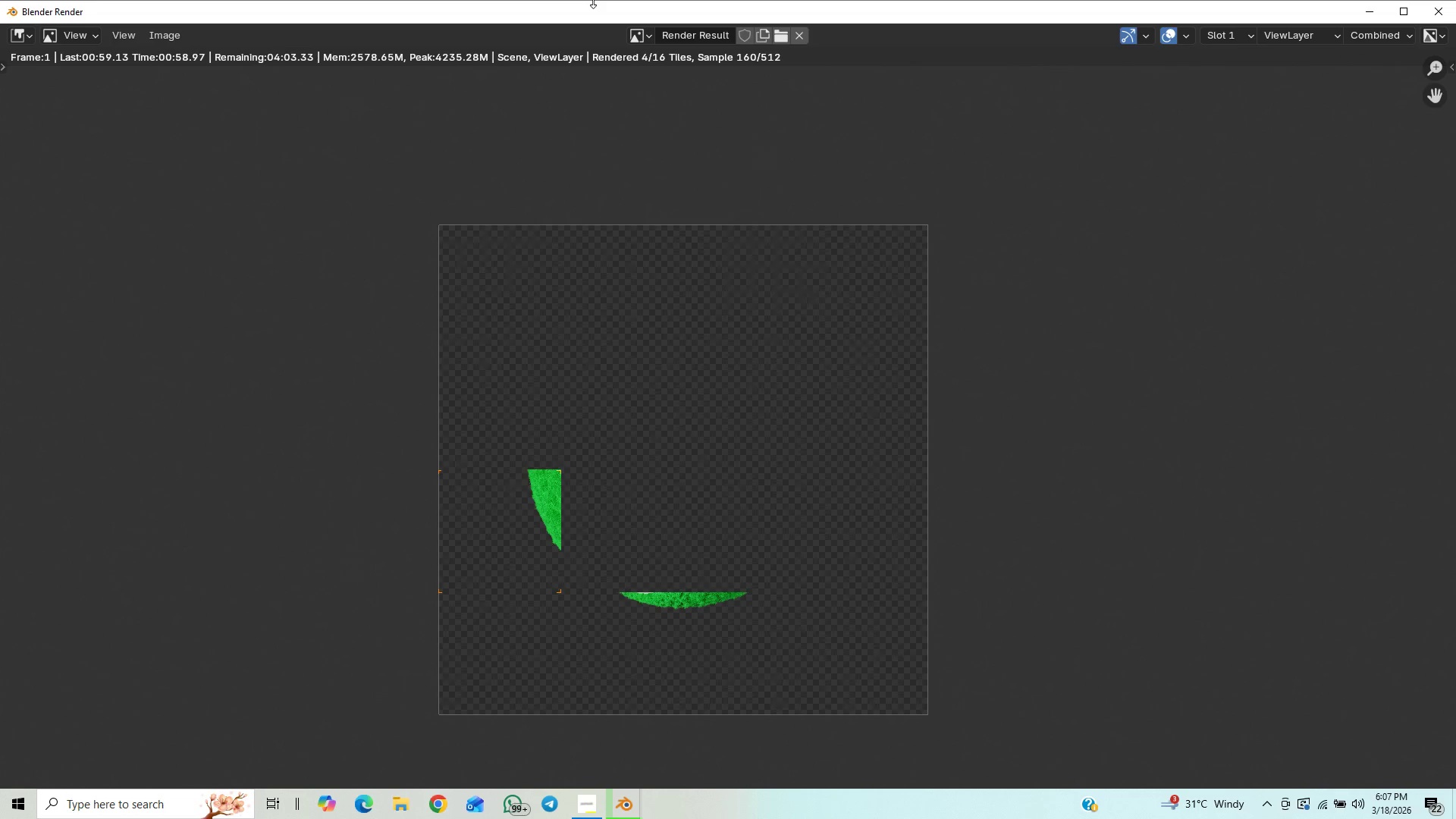 
scroll: coordinate [800, 377], scroll_direction: up, amount: 10.0
 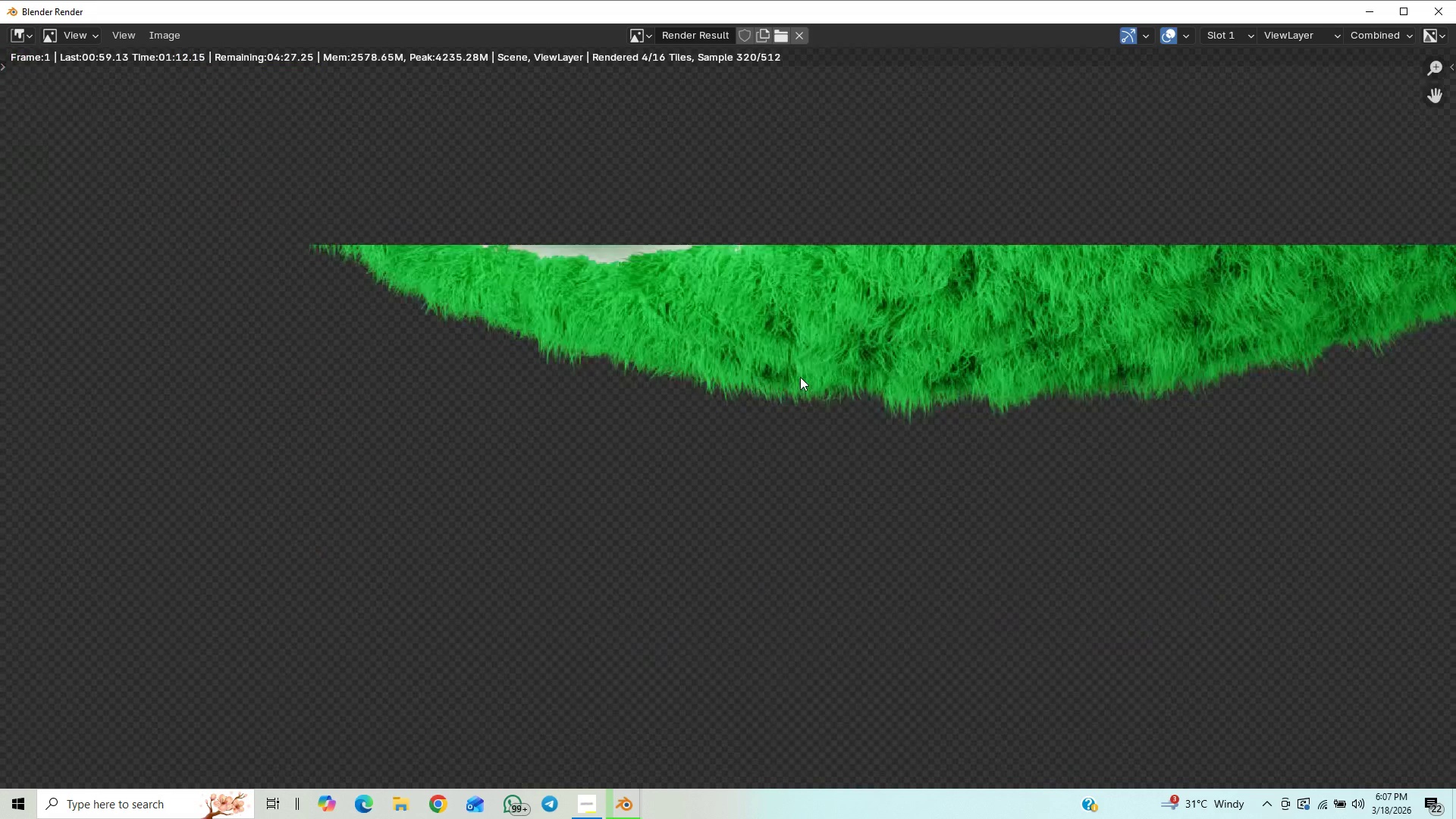 
scroll: coordinate [814, 386], scroll_direction: up, amount: 2.0
 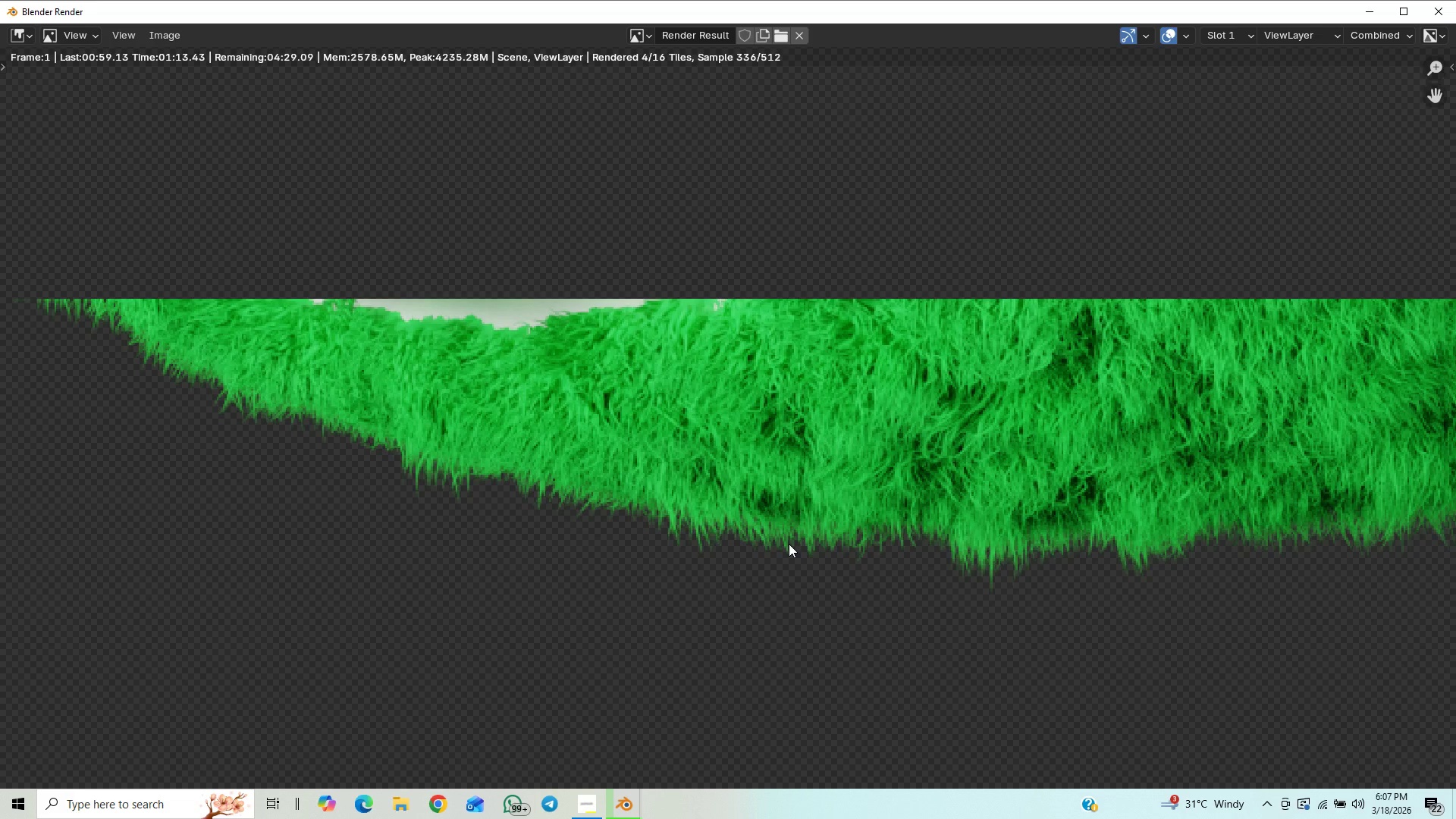 
mouse_move([776, 516])
 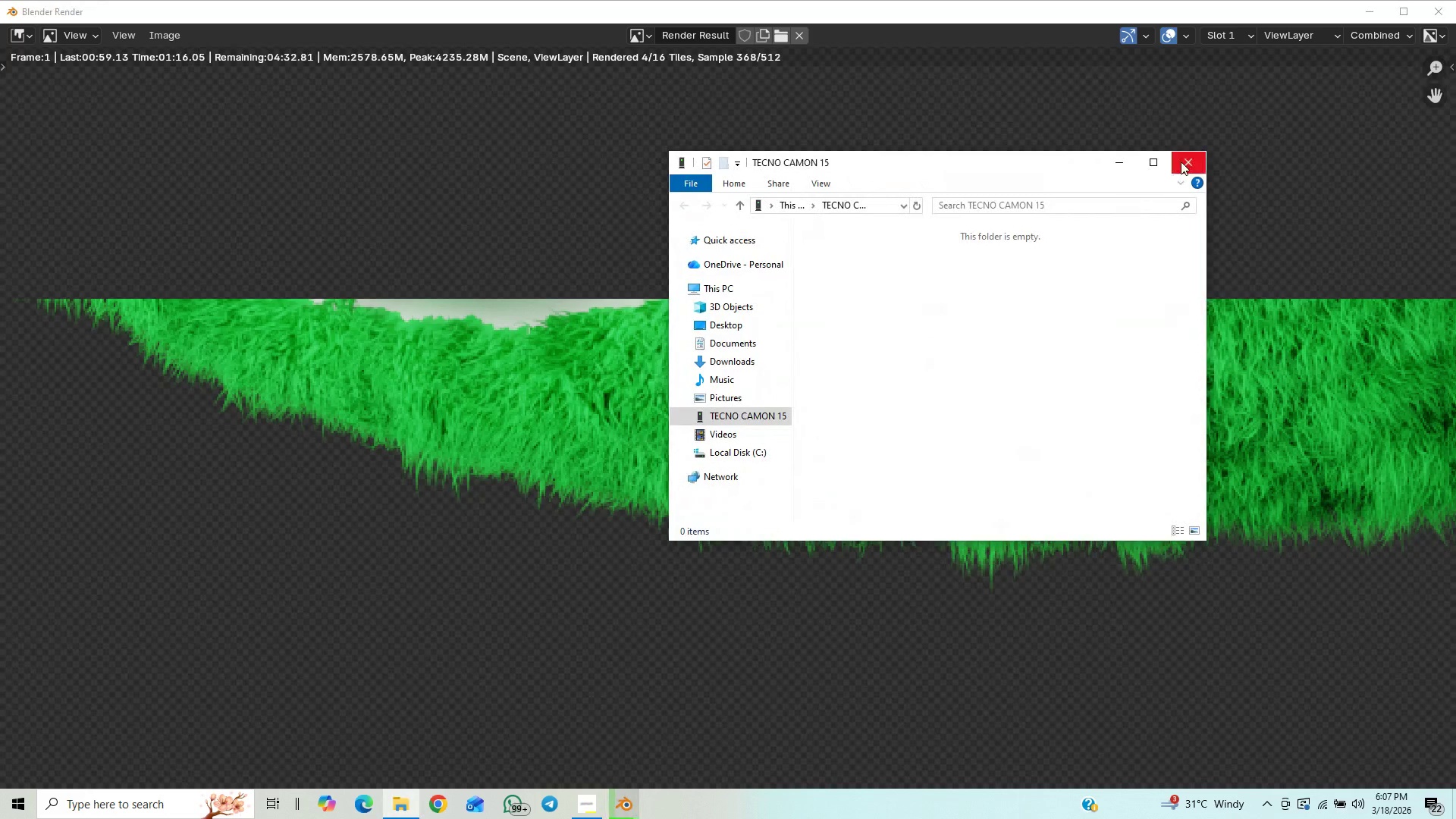 
left_click([1181, 162])
 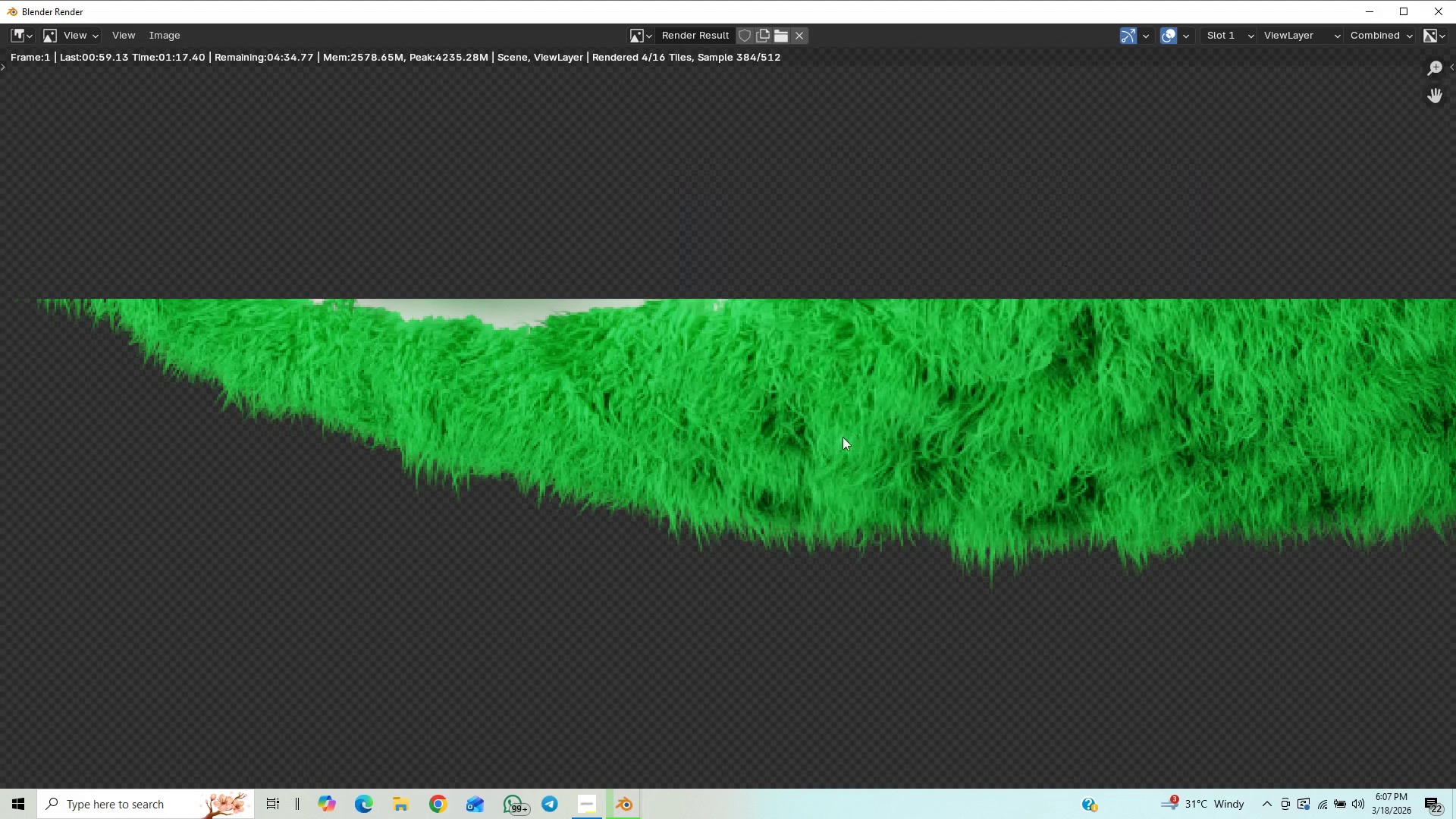 
scroll: coordinate [821, 560], scroll_direction: down, amount: 13.0
 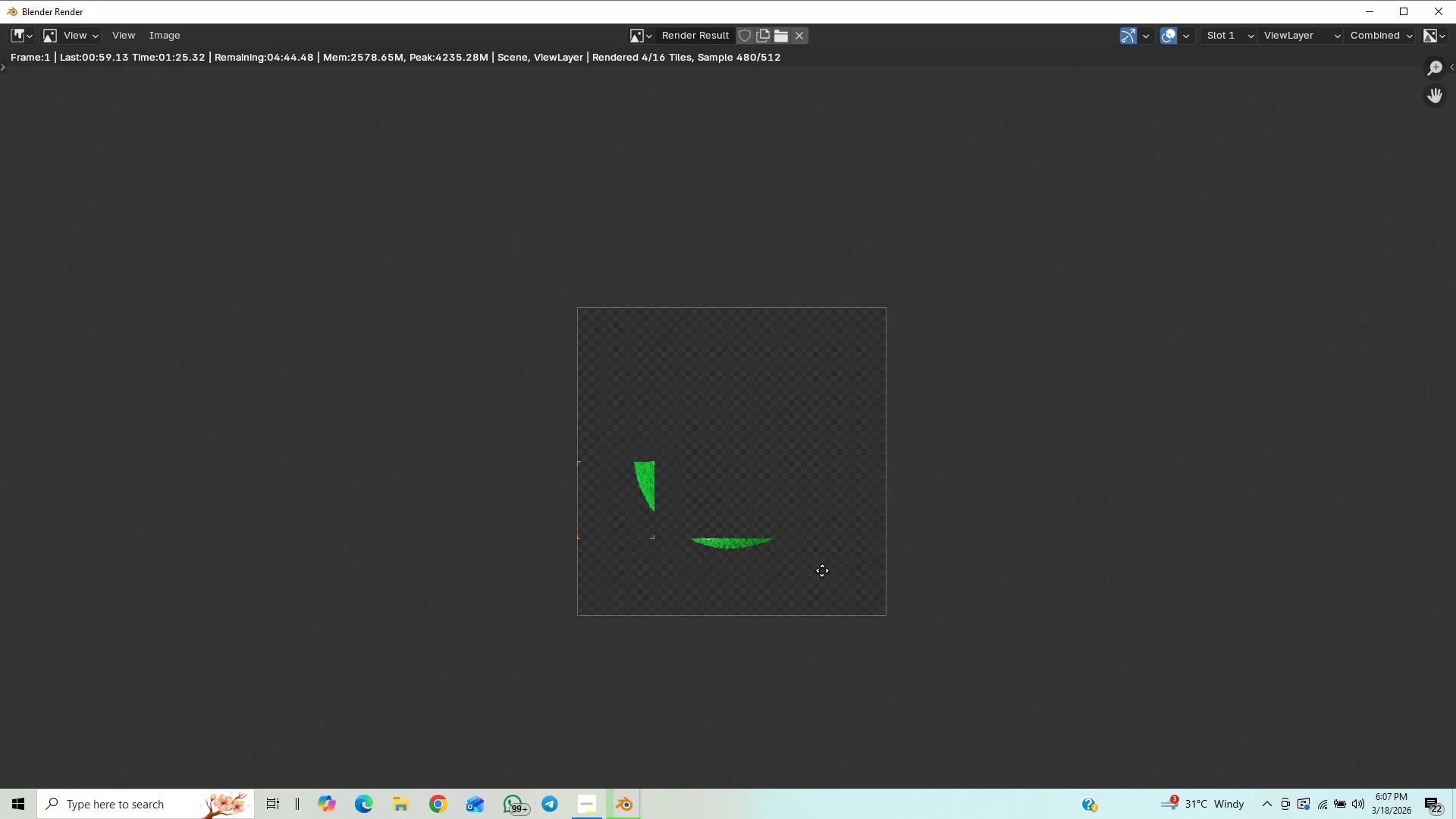 
scroll: coordinate [799, 512], scroll_direction: up, amount: 5.0
 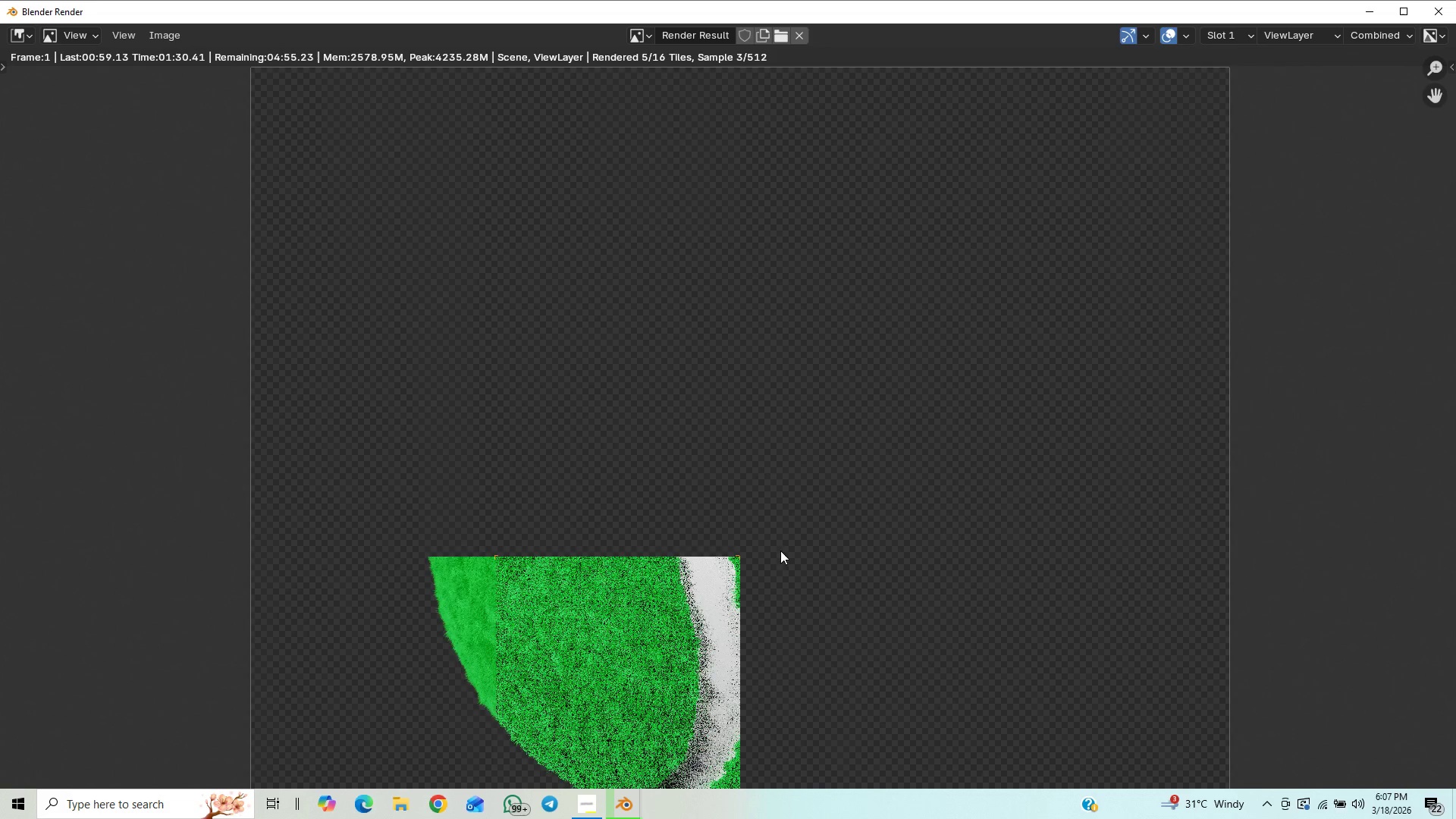 
scroll: coordinate [780, 551], scroll_direction: down, amount: 3.0
 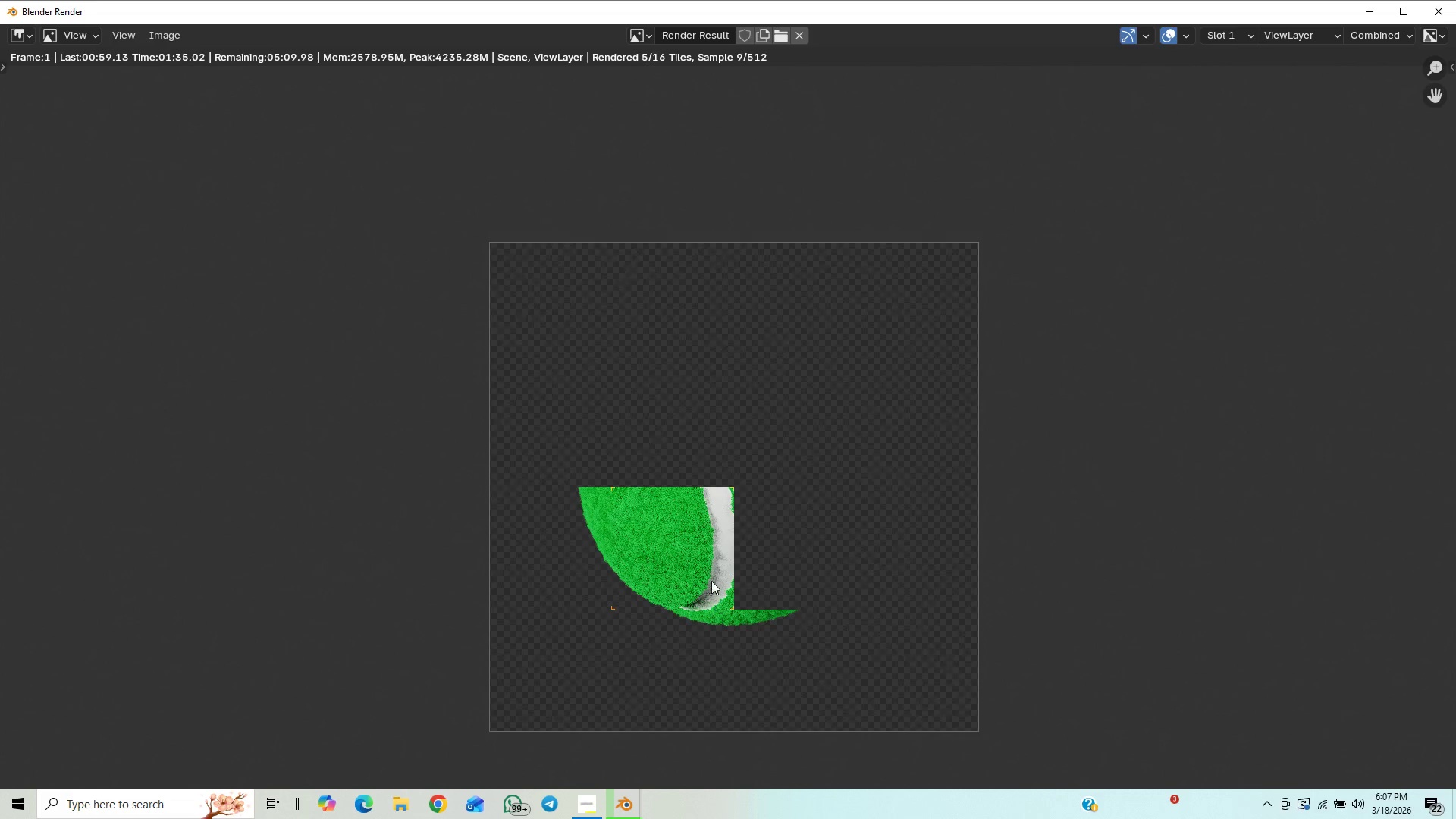 
wait(6.38)
 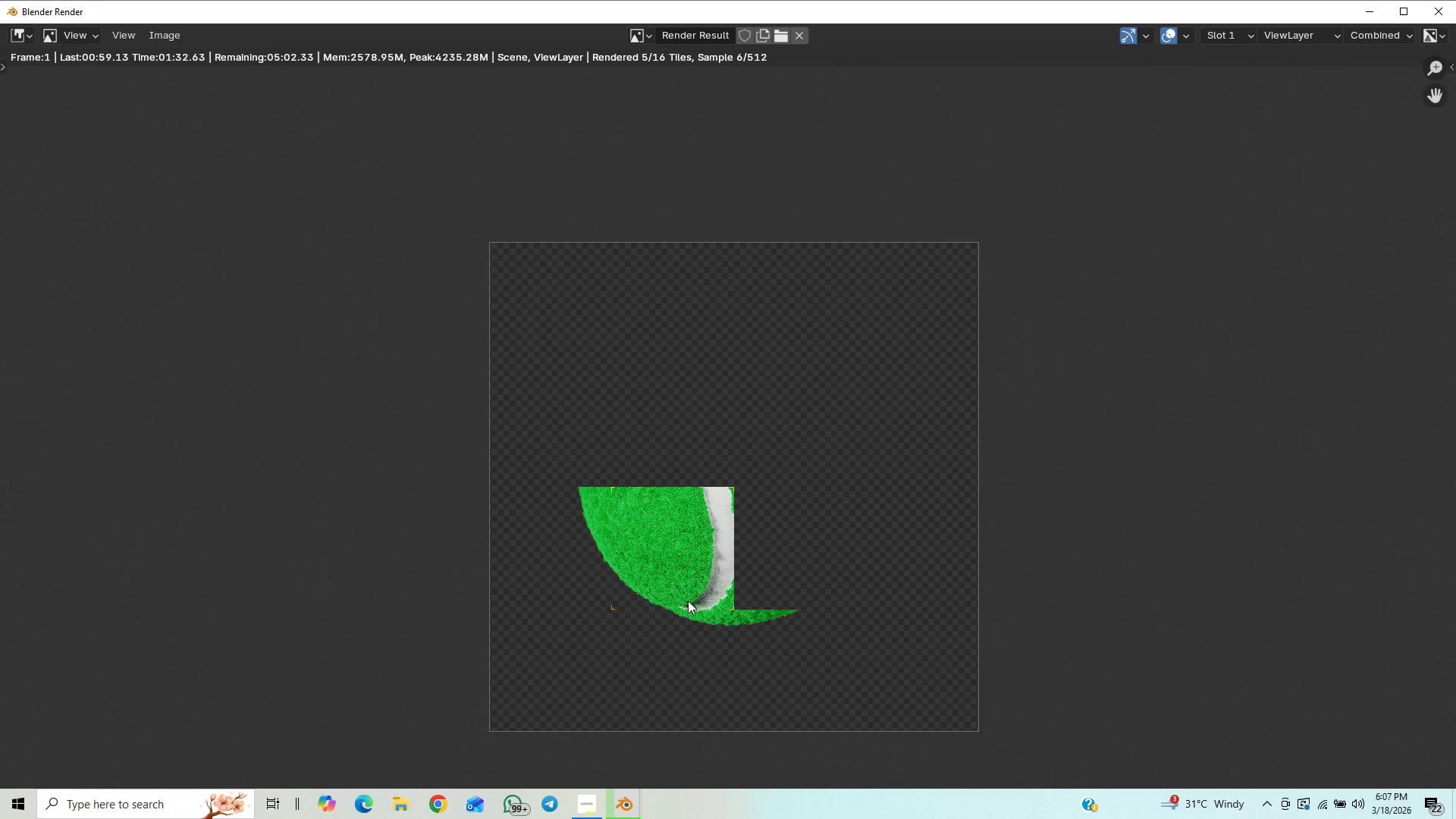 
left_click([584, 801])